 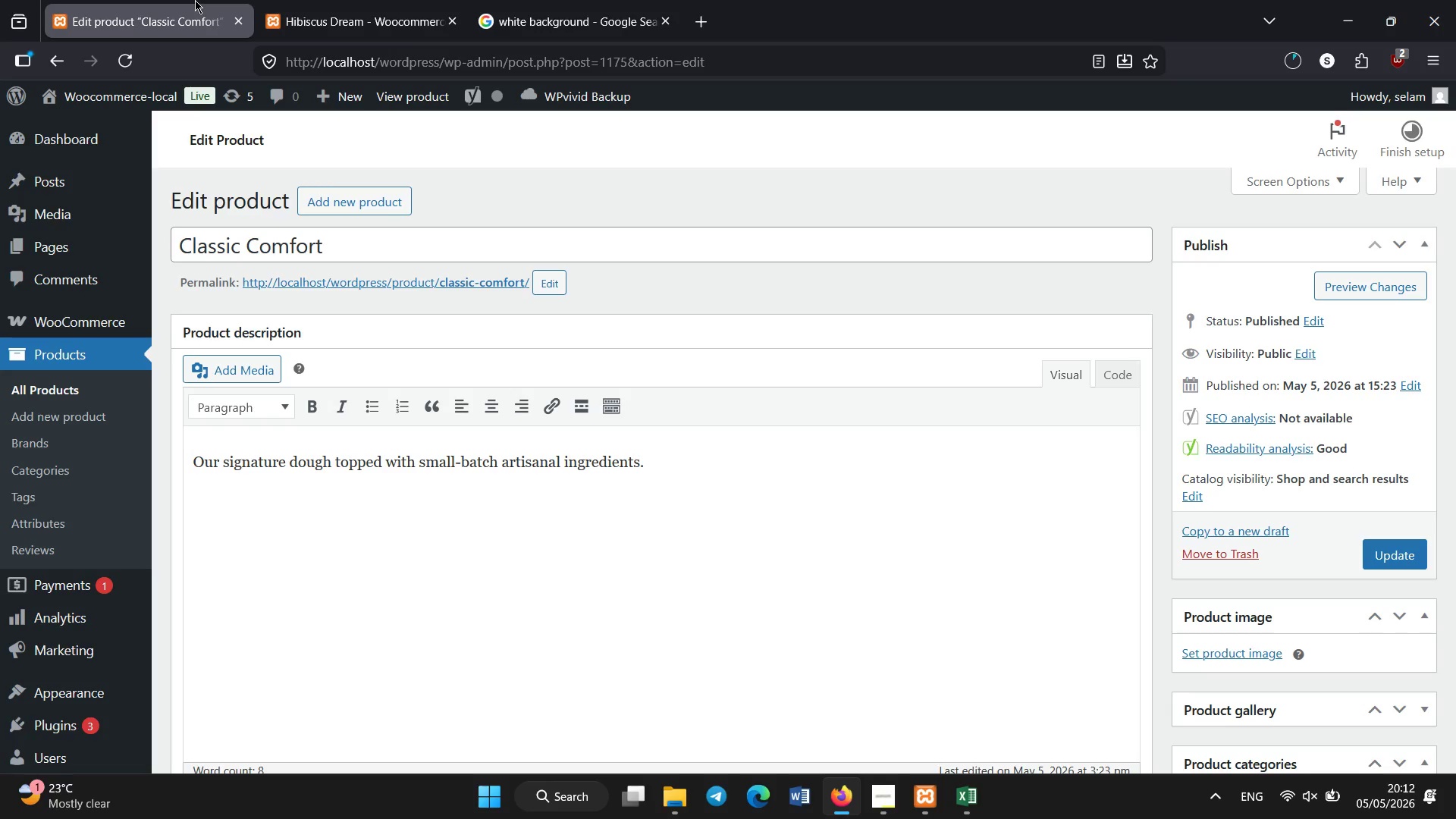 
scroll: coordinate [345, 453], scroll_direction: down, amount: 2.0
 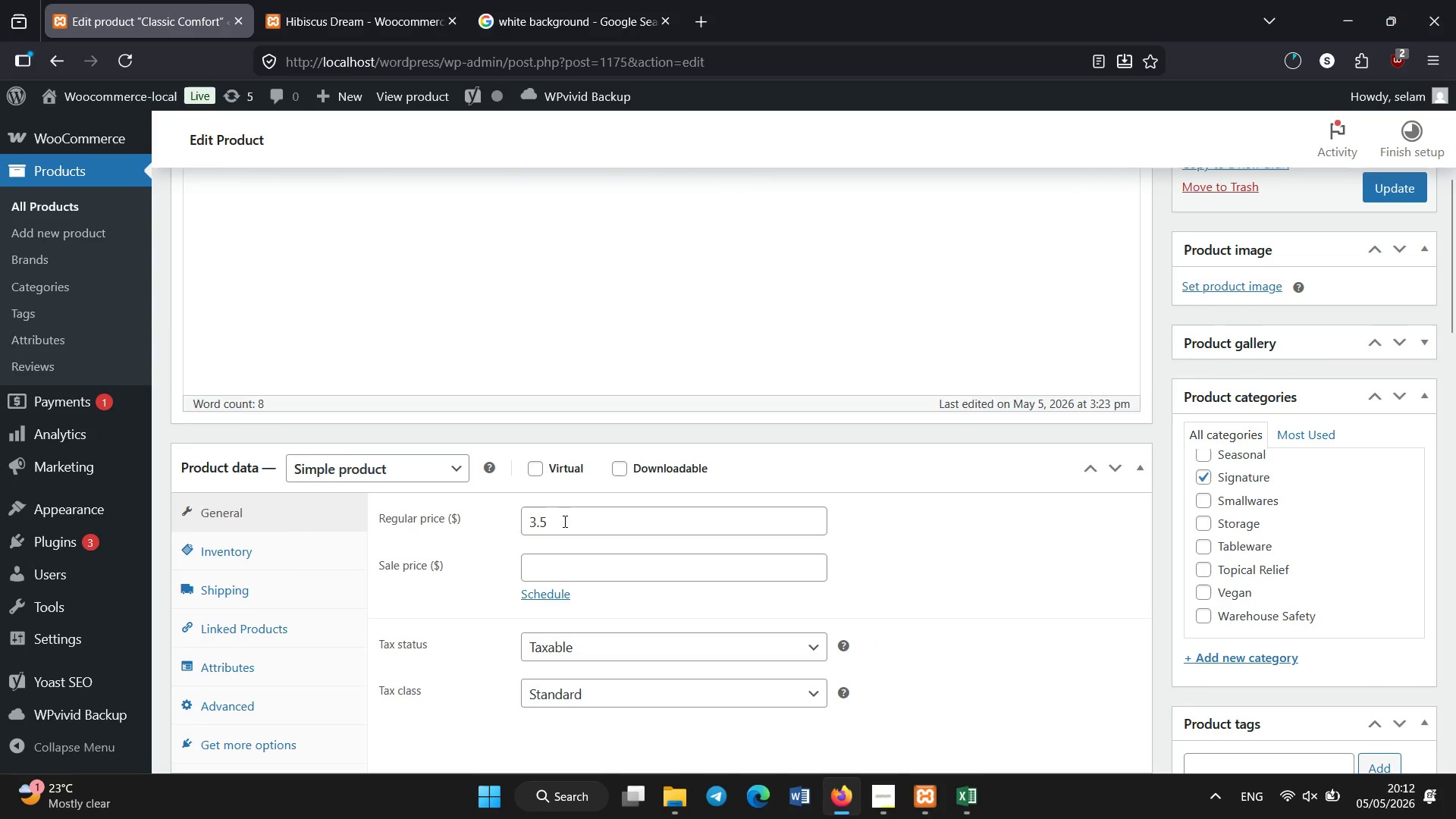 
left_click_drag(start_coordinate=[567, 522], to_coordinate=[457, 530])
 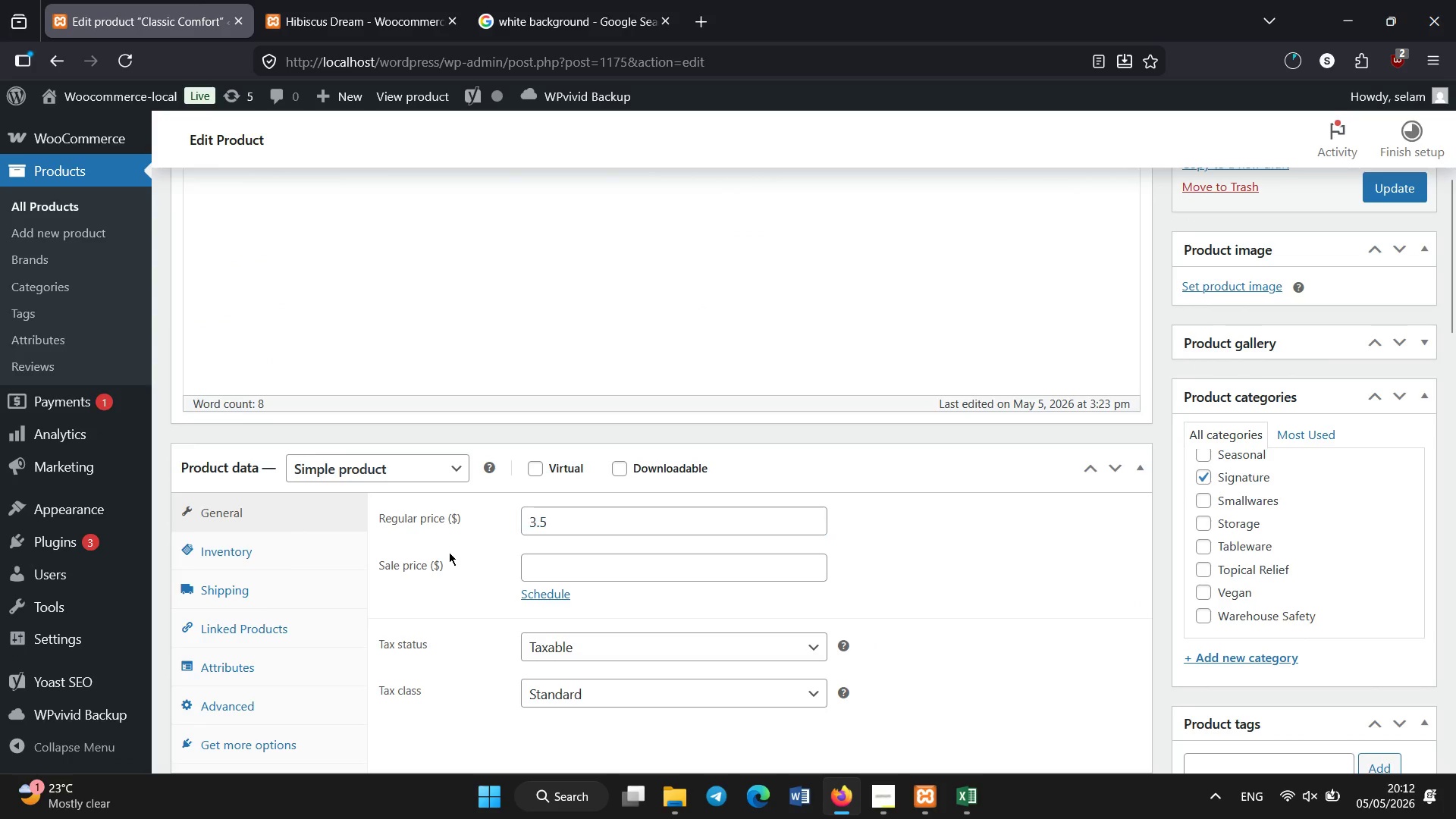 
left_click([449, 552])
 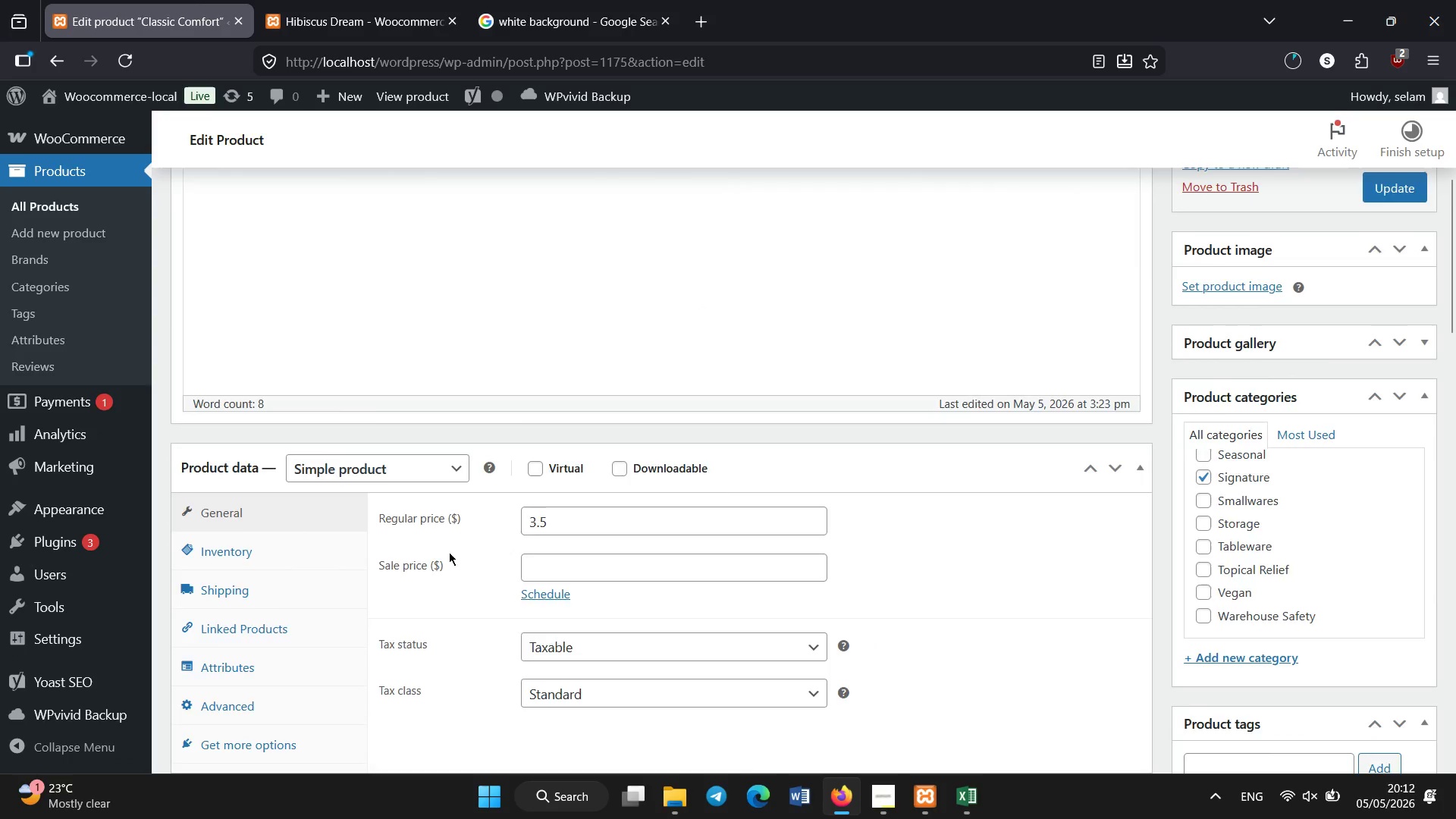 
scroll: coordinate [451, 498], scroll_direction: up, amount: 12.0
 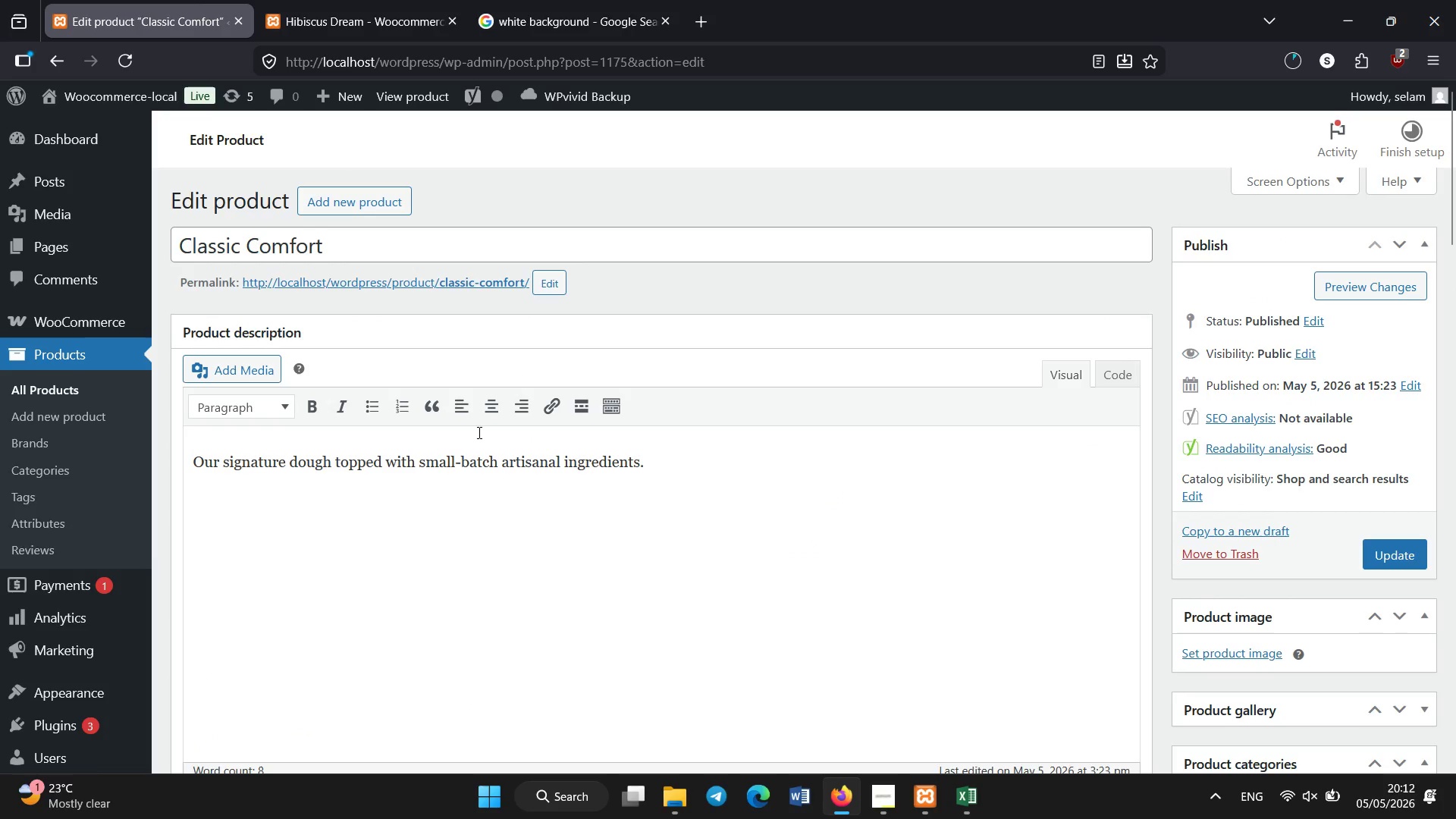 
scroll: coordinate [253, 592], scroll_direction: down, amount: 4.0
 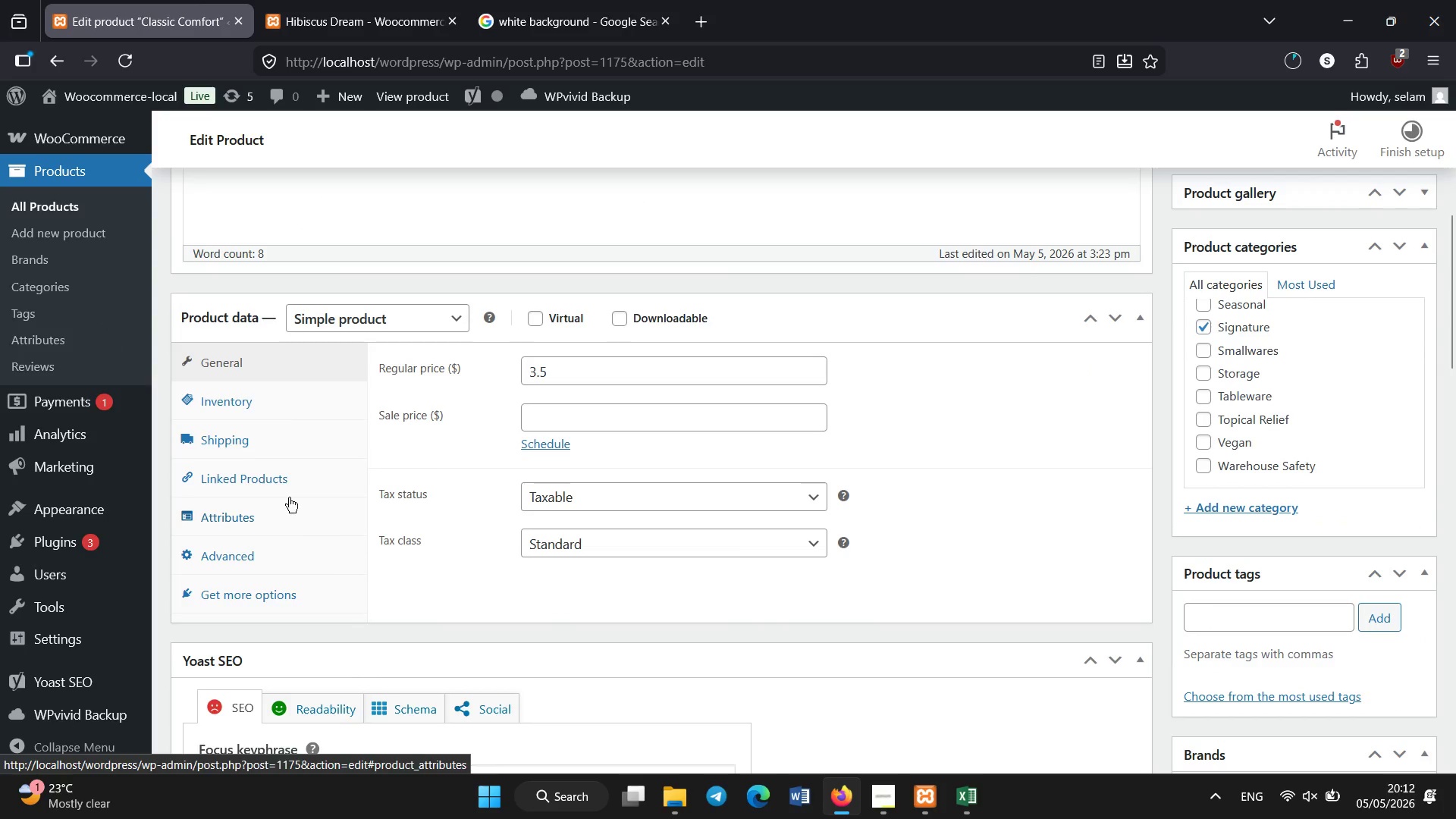 
left_click([280, 414])
 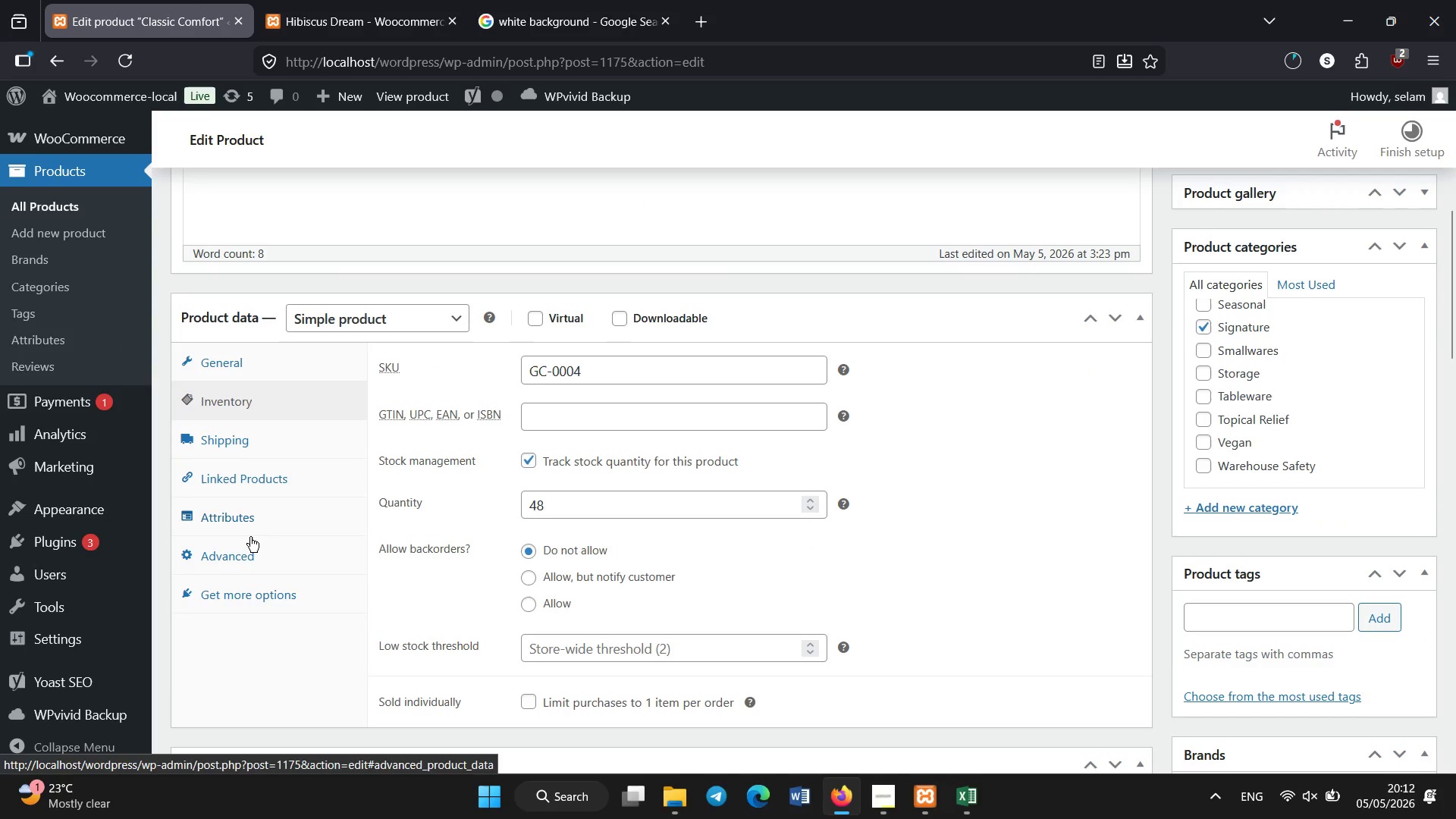 
left_click([253, 527])
 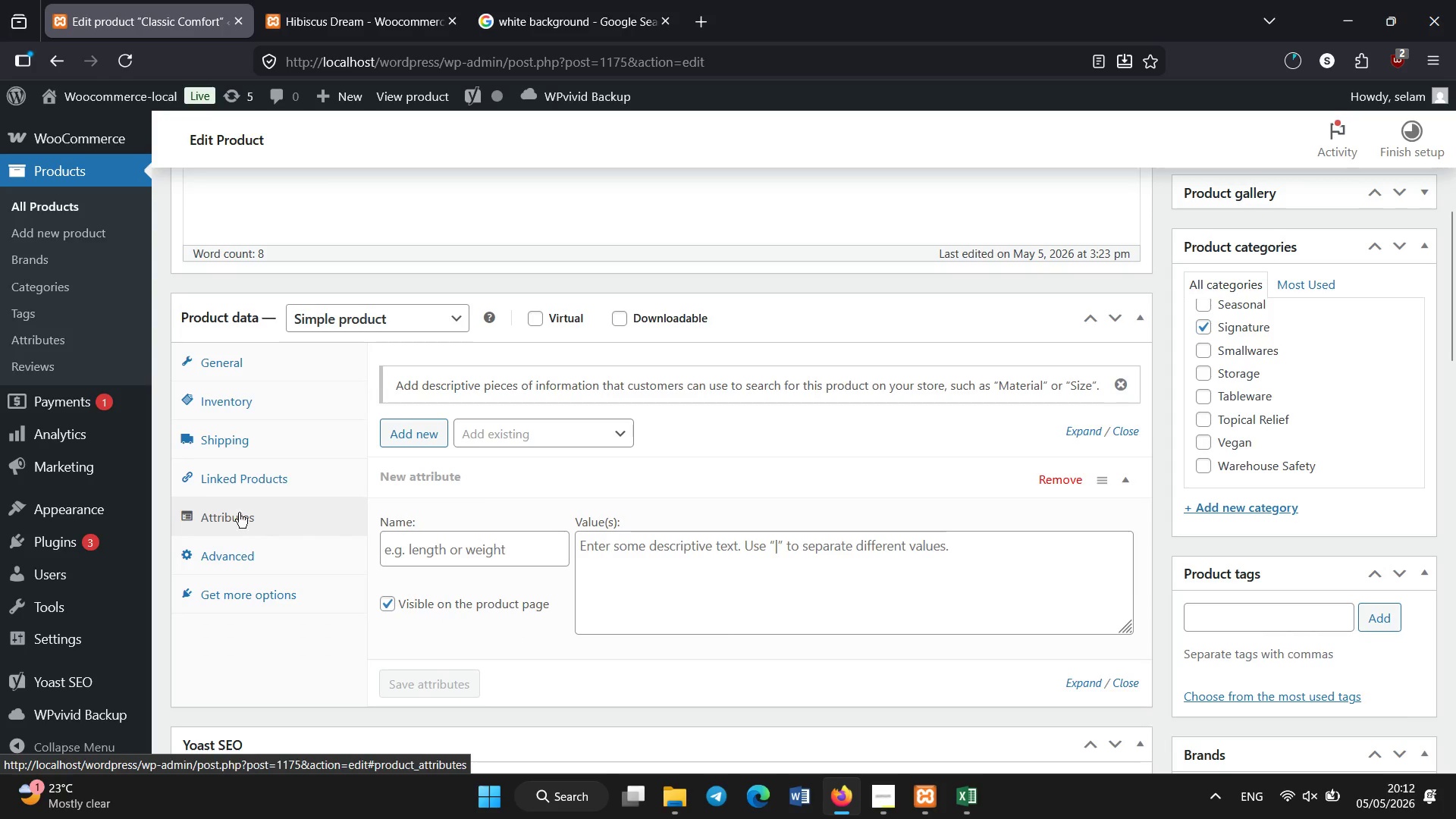 
left_click([469, 428])
 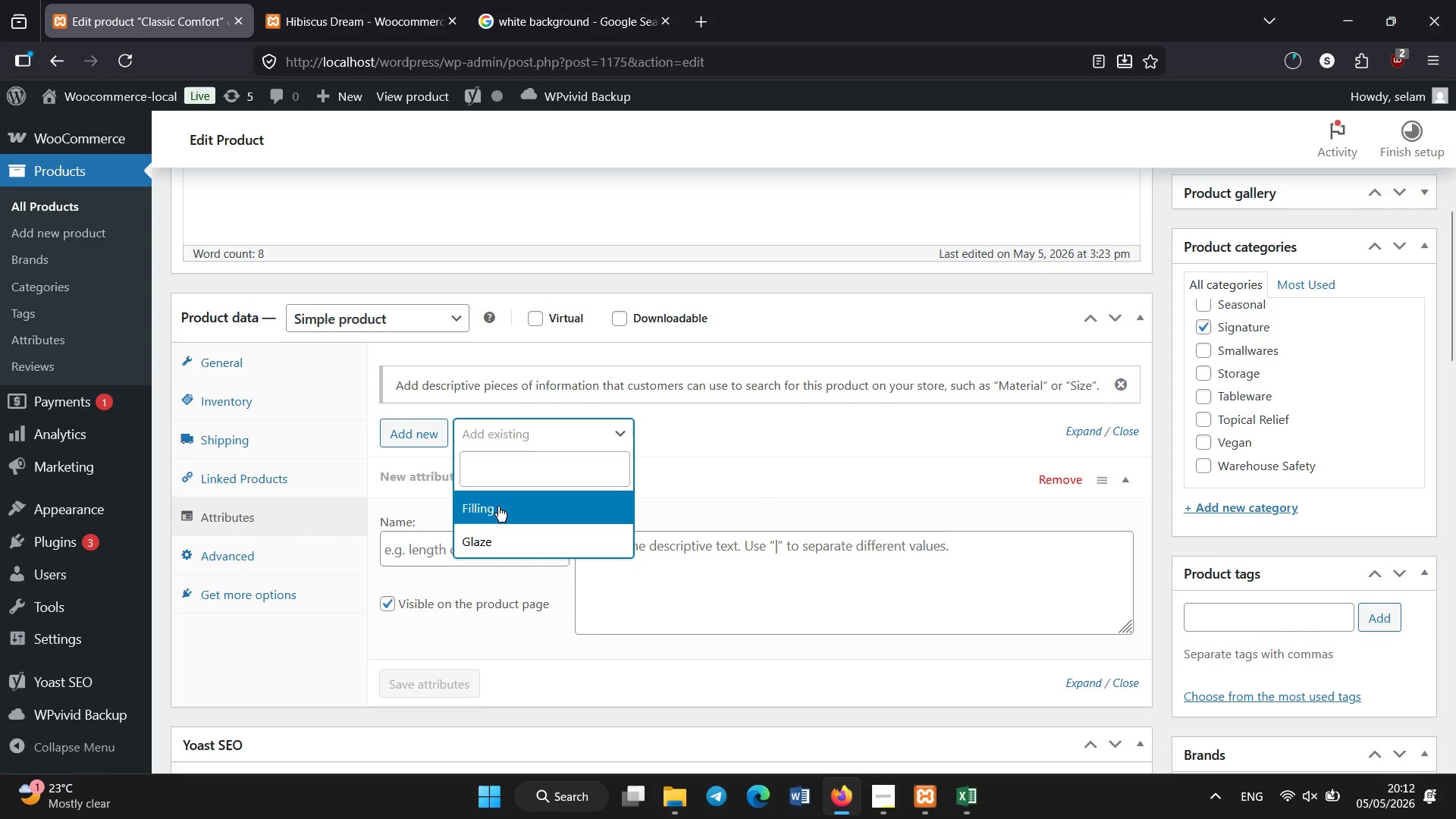 
left_click([498, 507])
 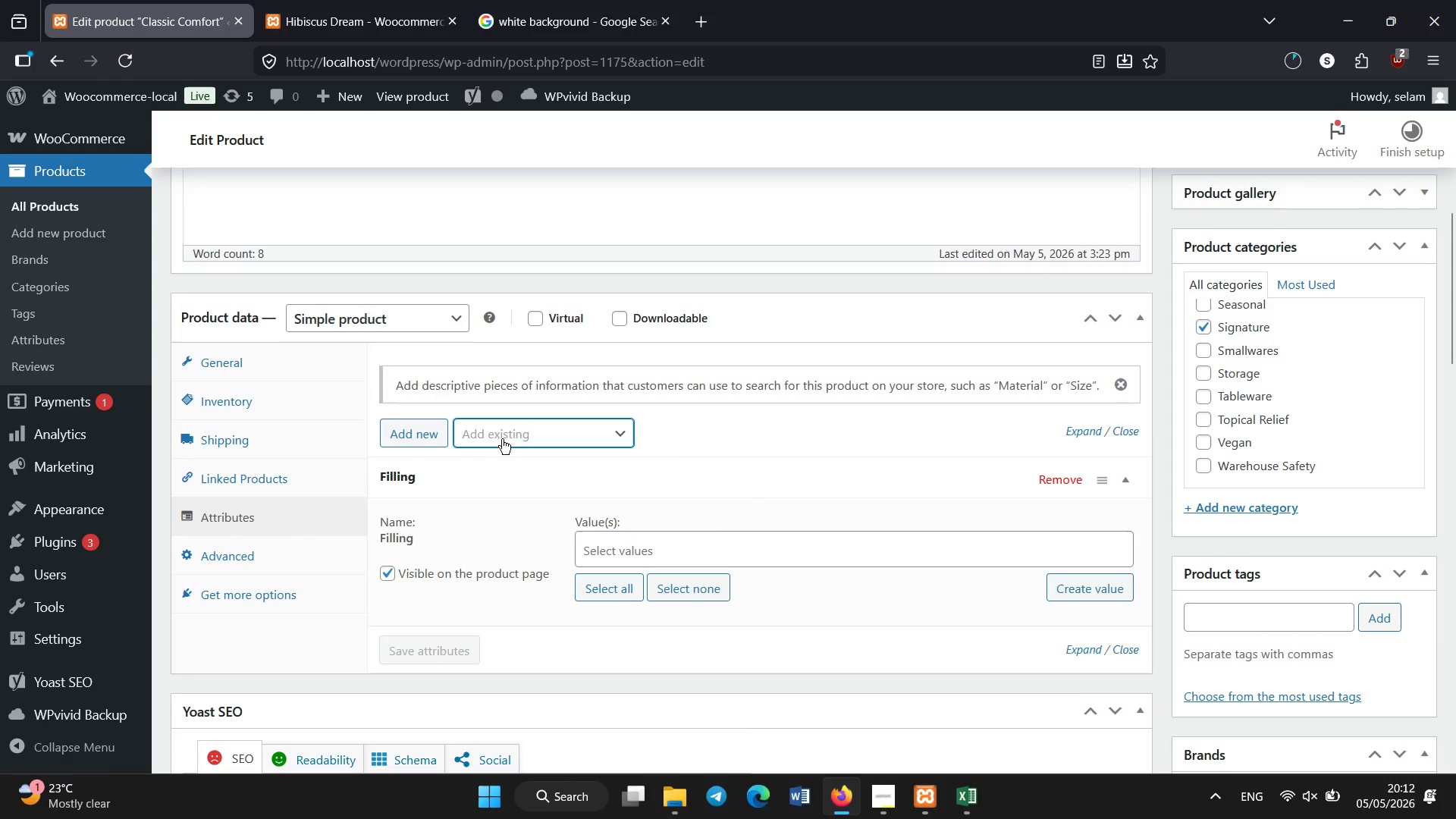 
left_click([497, 431])
 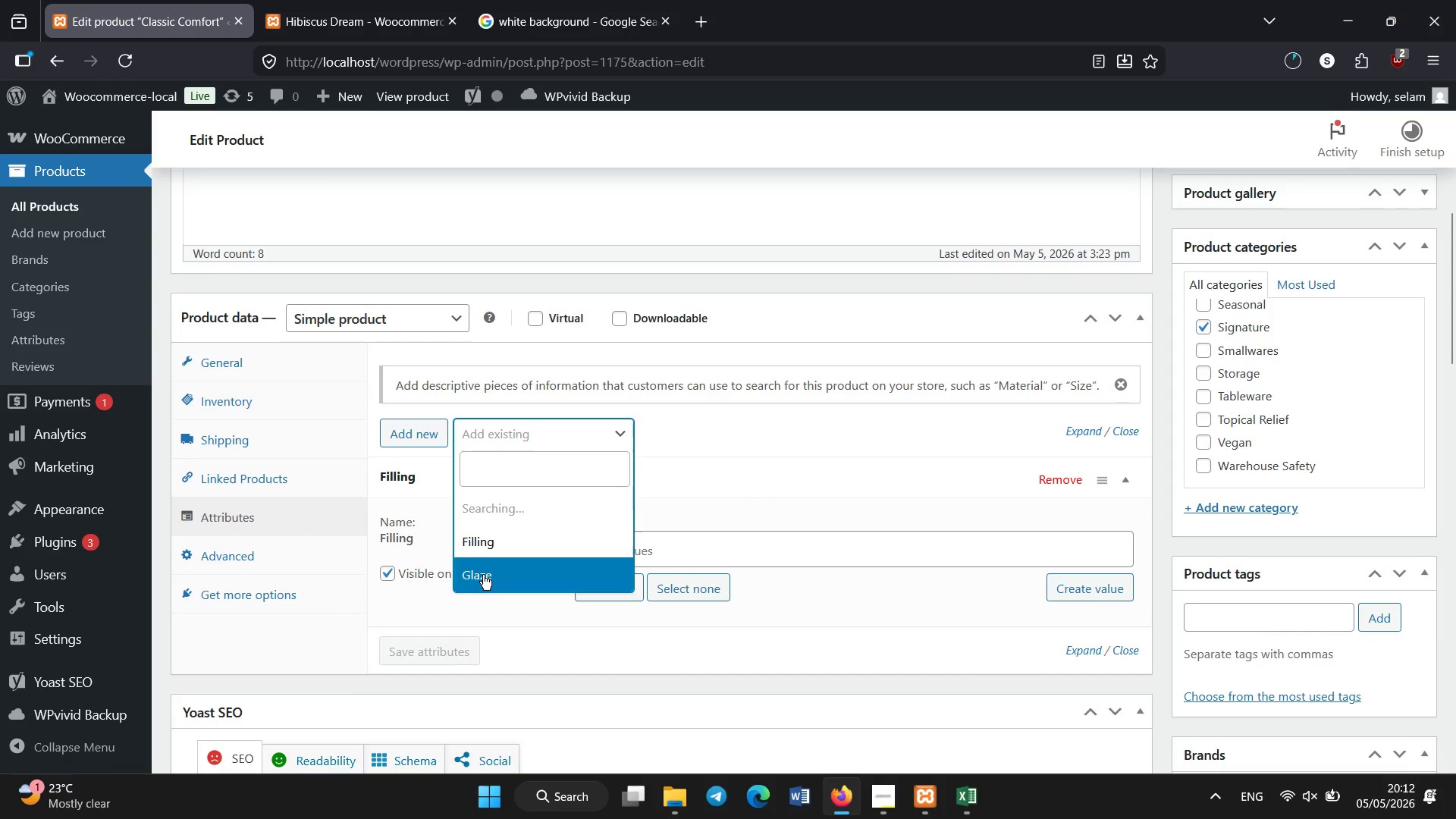 
left_click([483, 575])
 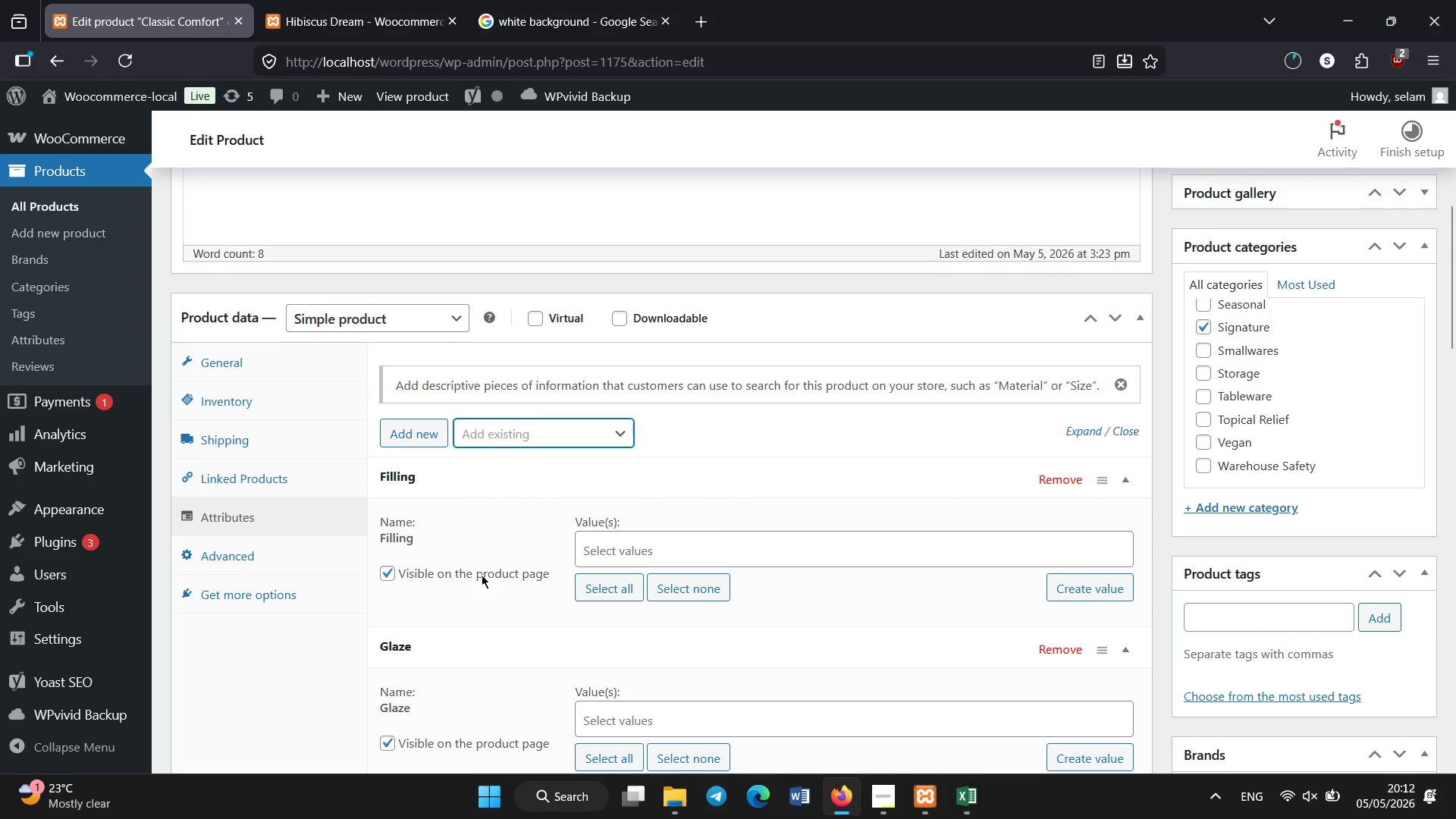 
left_click([633, 539])
 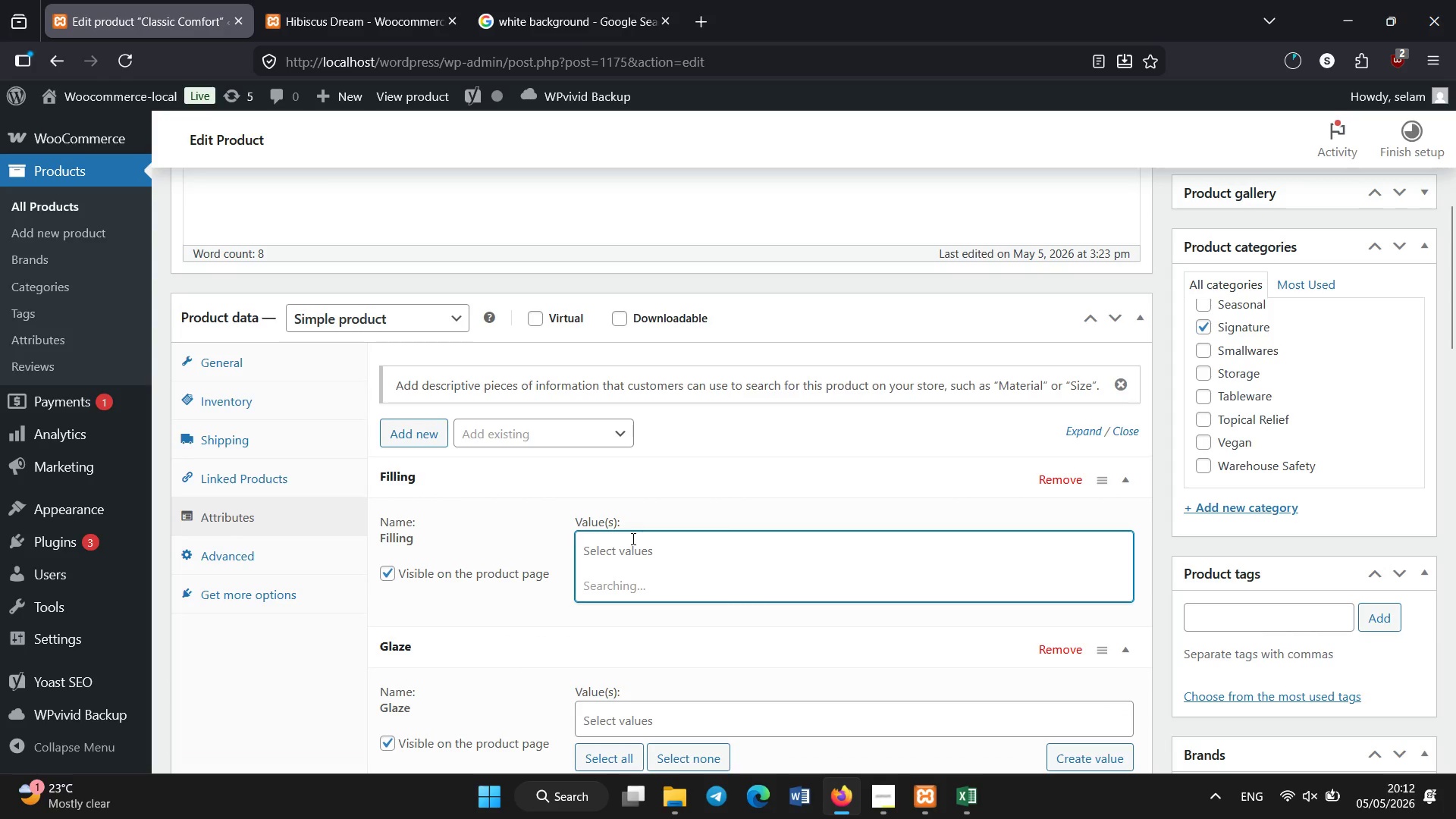 
type(cl)
key(Backspace)
key(Backspace)
 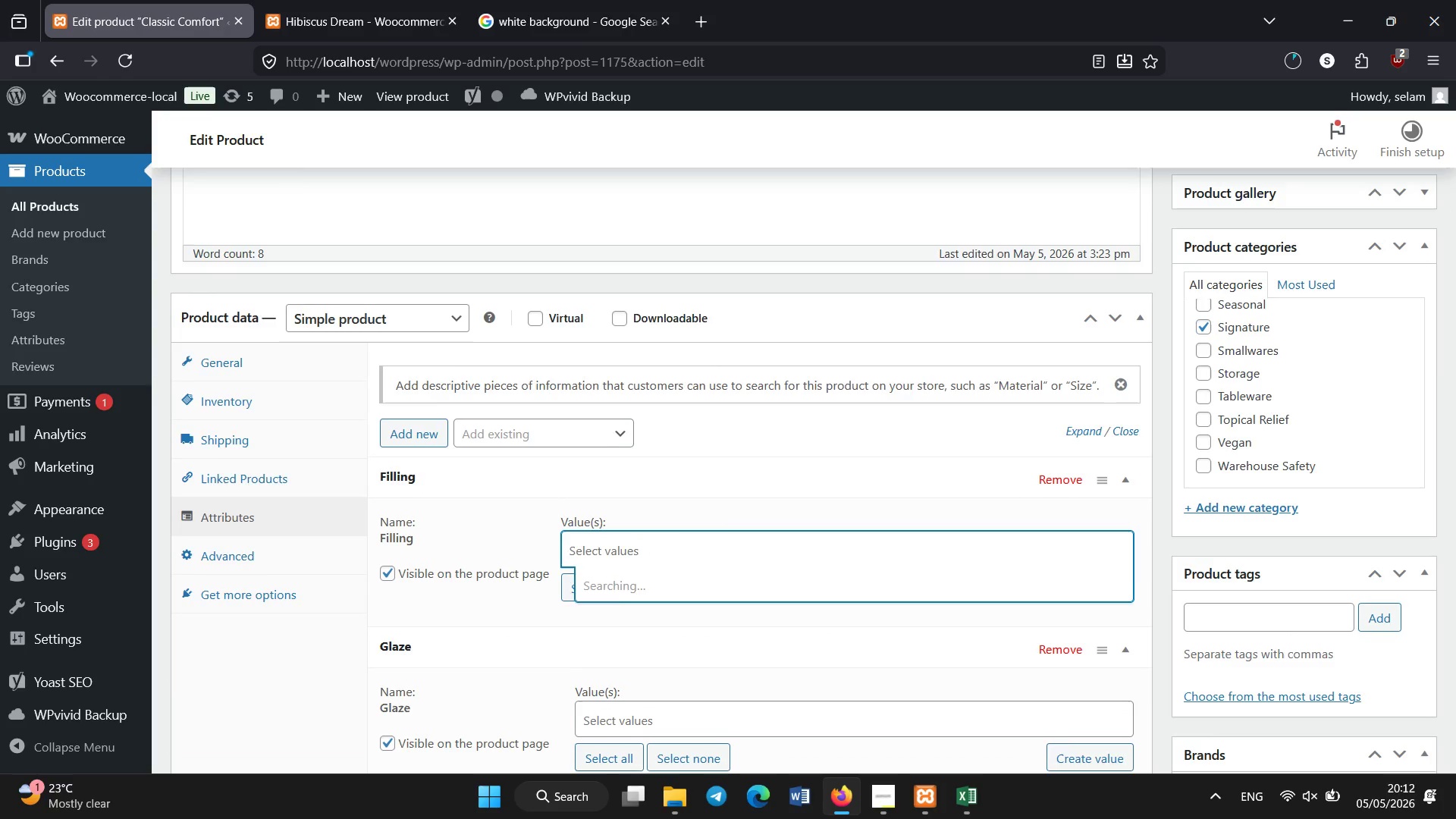 
scroll: coordinate [633, 539], scroll_direction: down, amount: 2.0
 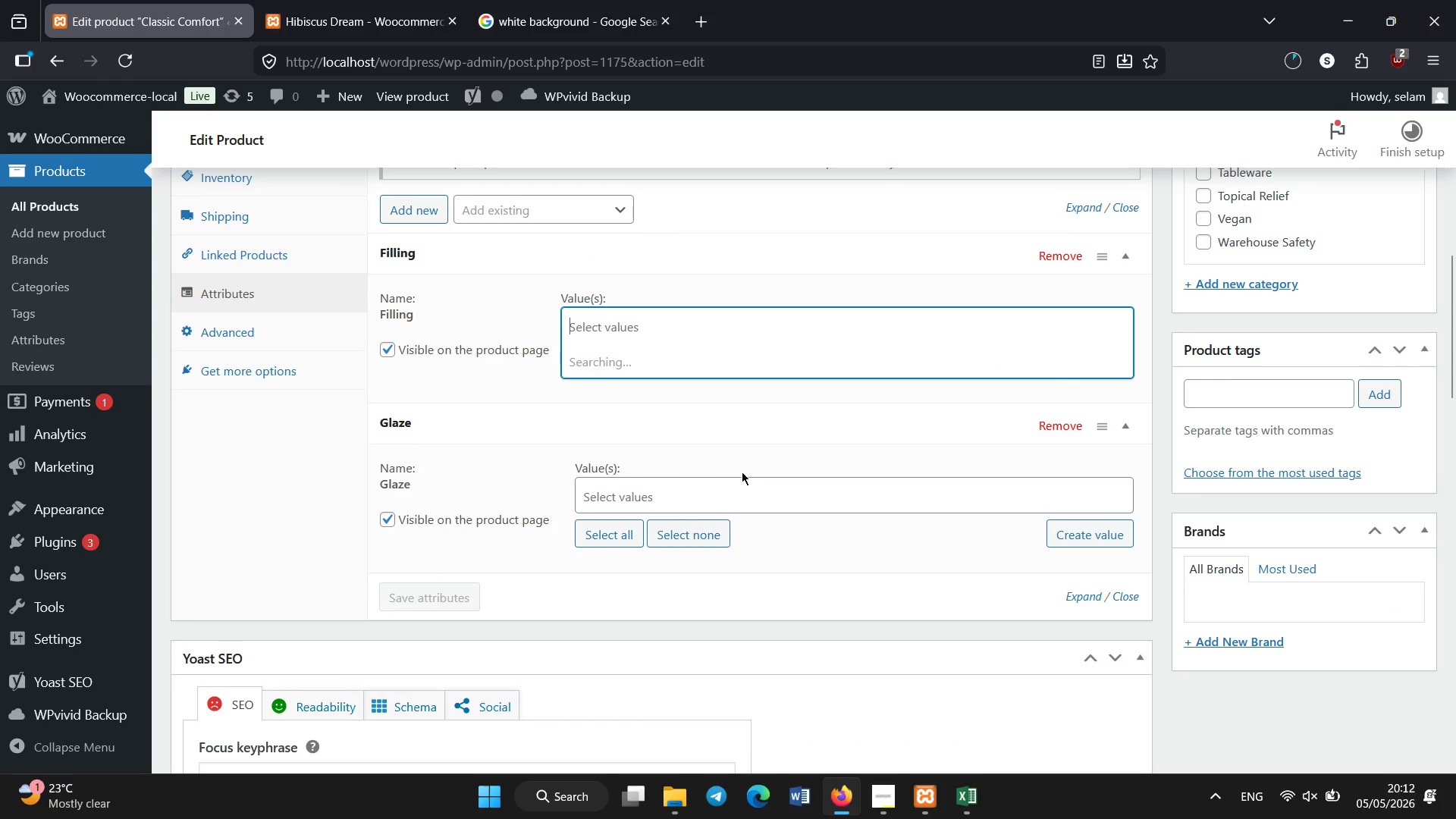 
left_click([725, 487])
 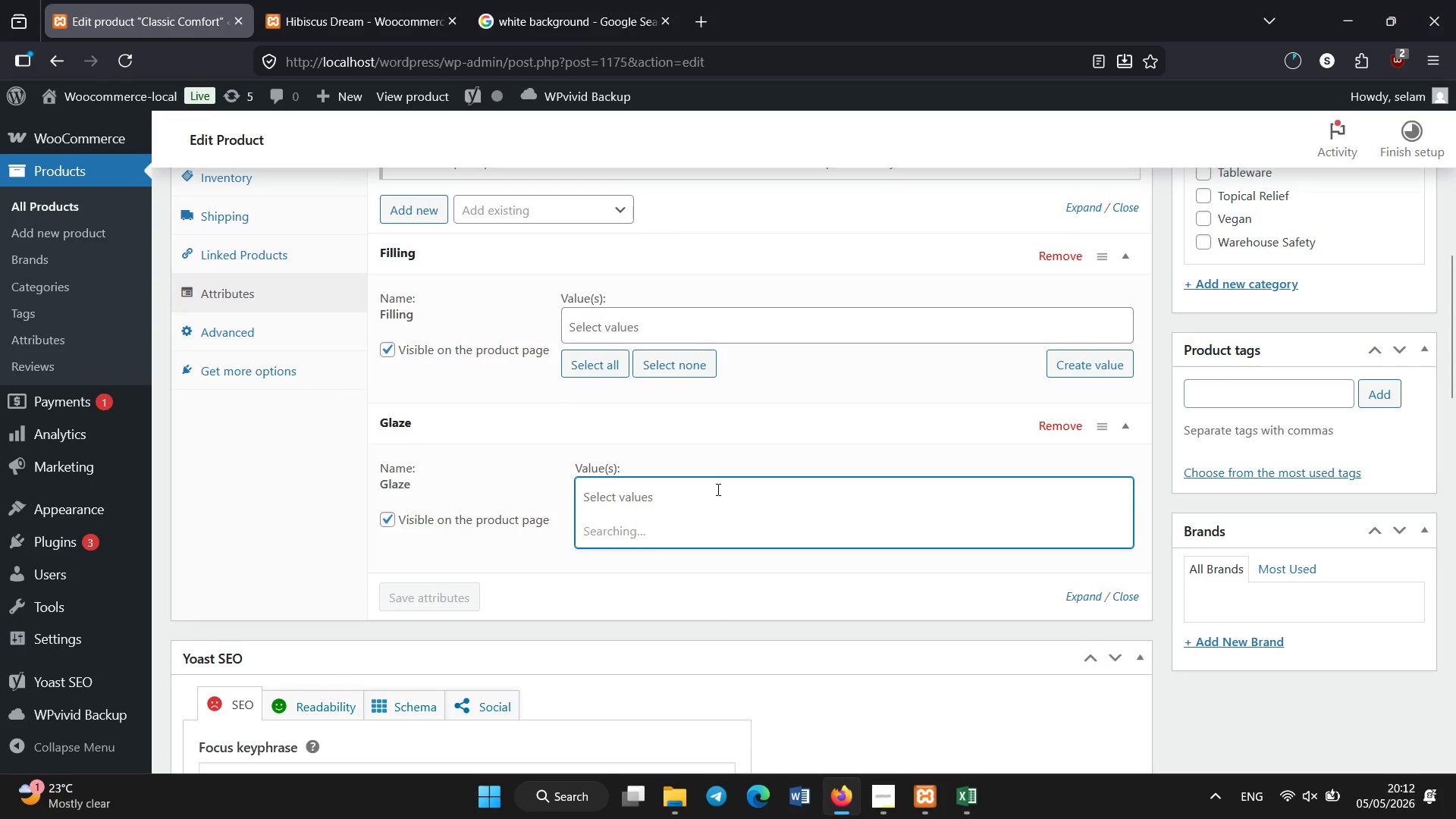 
type(classi)
 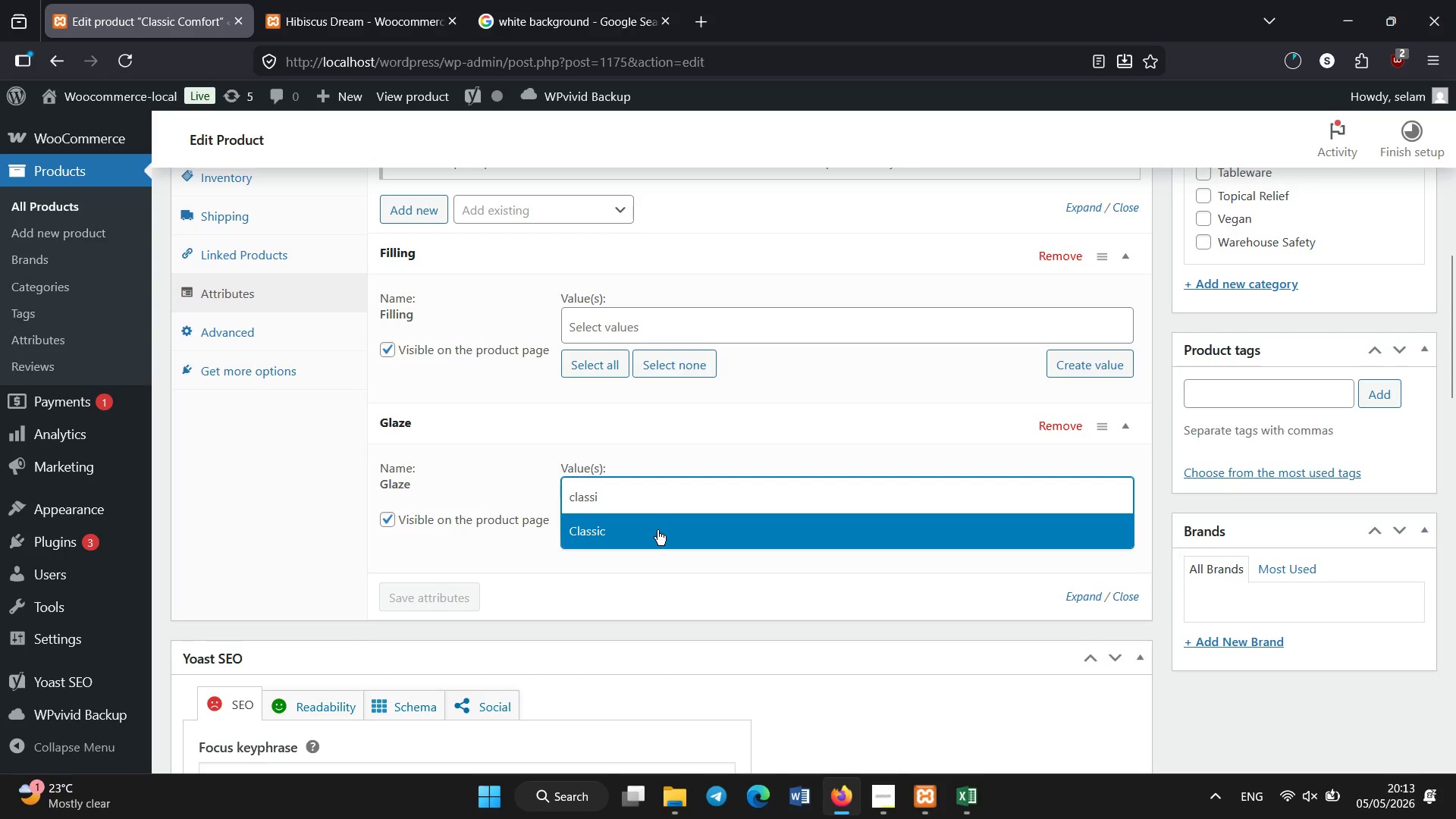 
wait(9.48)
 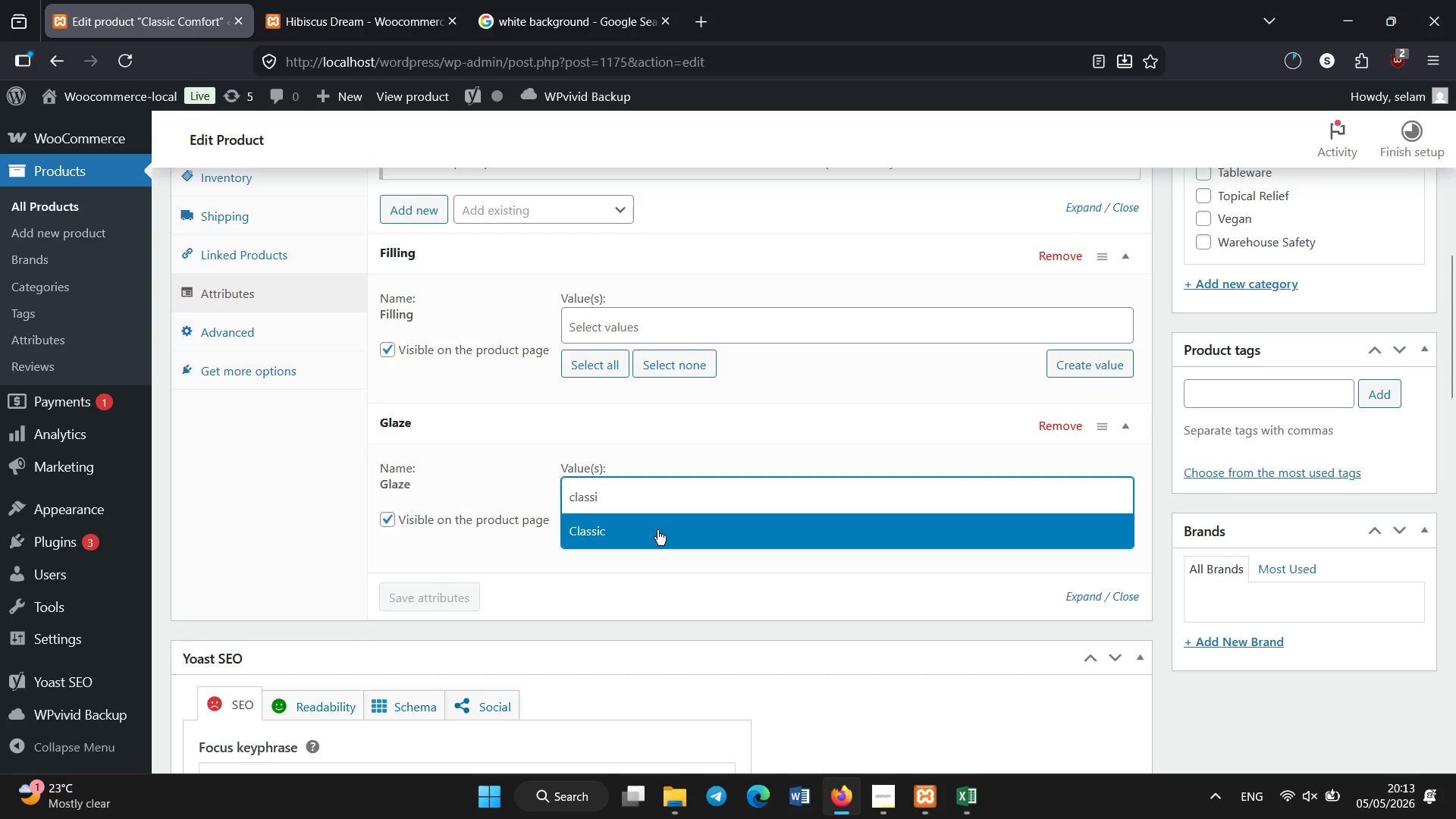 
left_click([657, 530])
 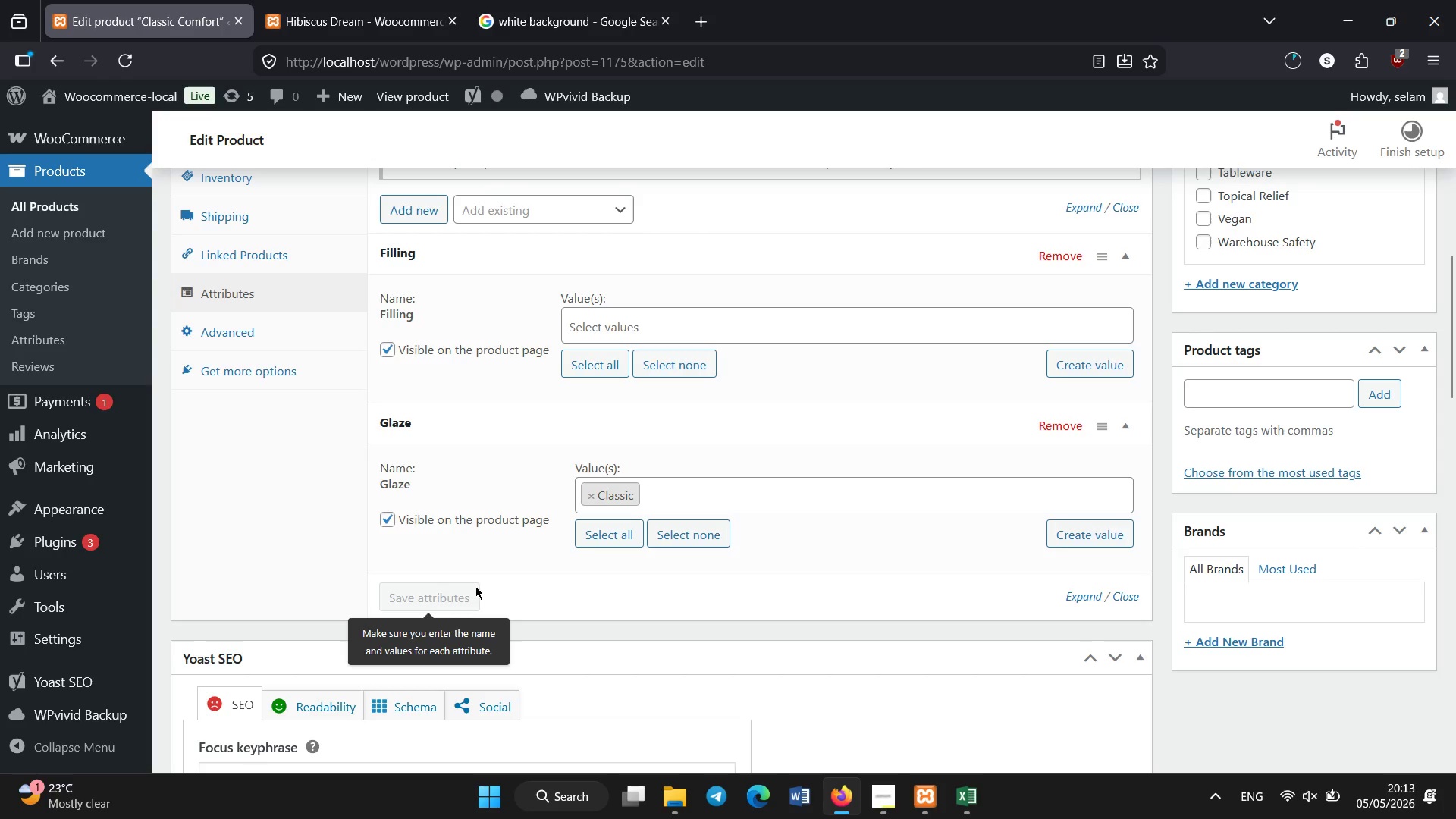 
wait(5.75)
 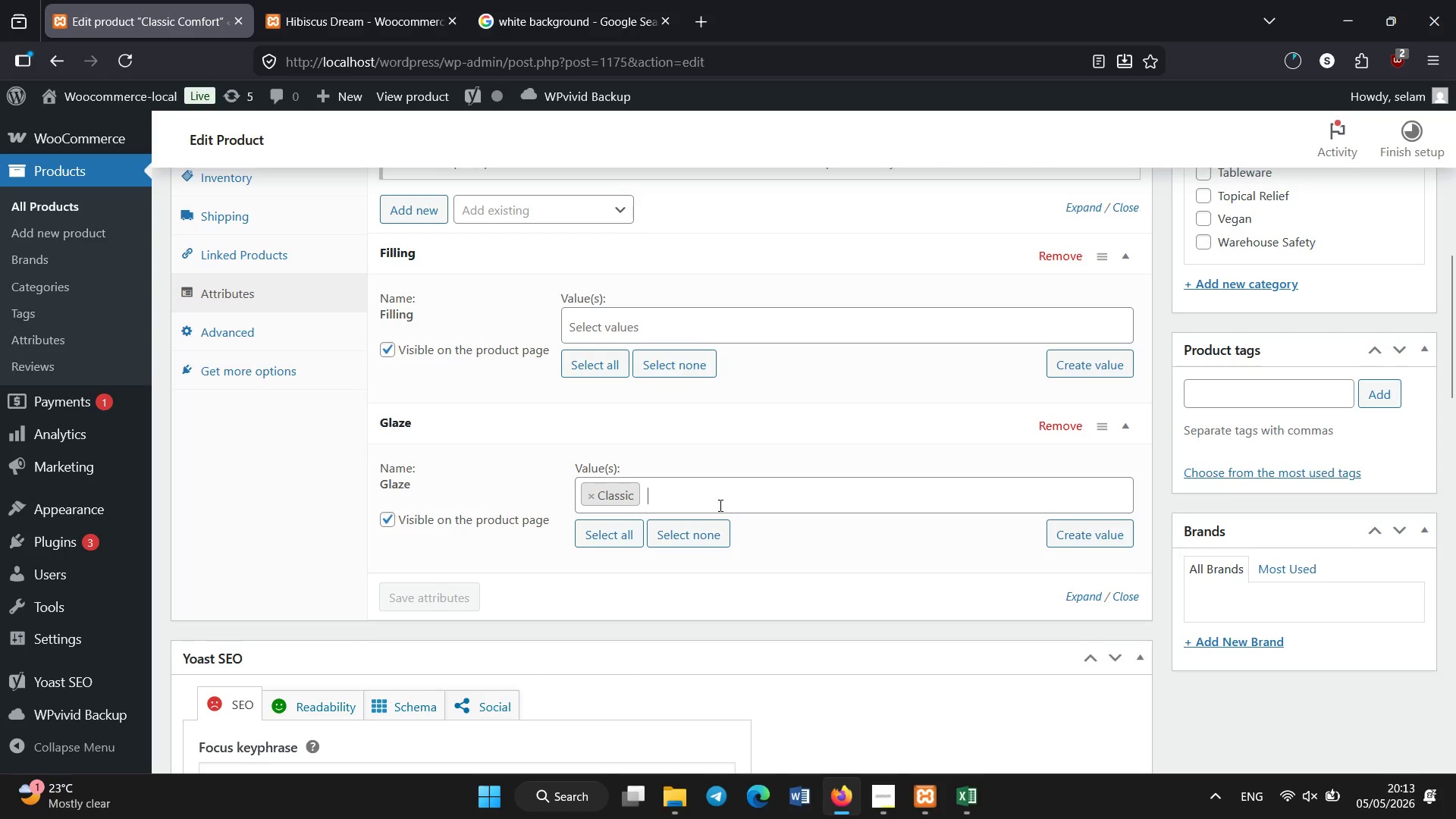 
left_click([953, 253])
 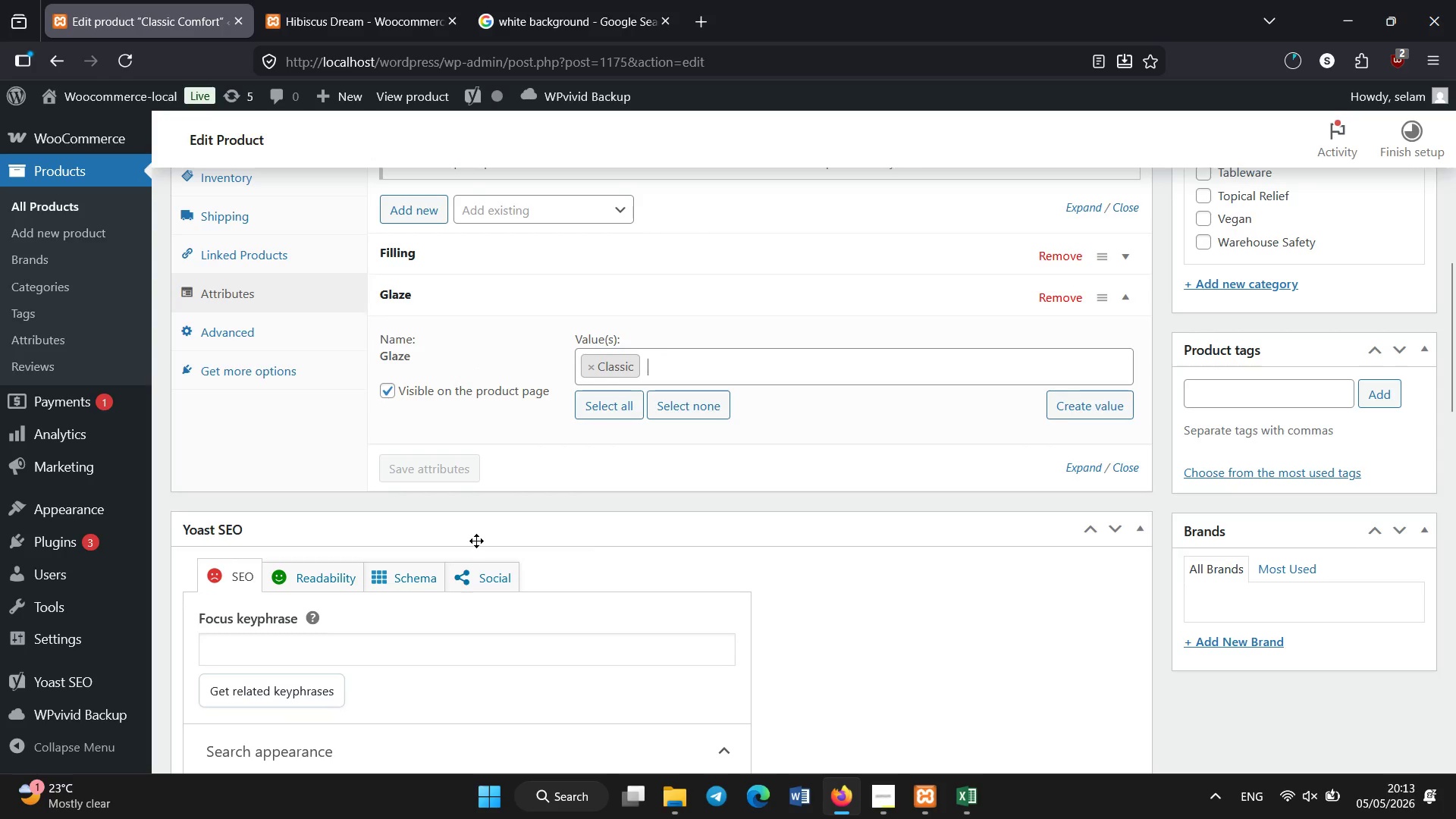 
scroll: coordinate [410, 399], scroll_direction: down, amount: 3.0
 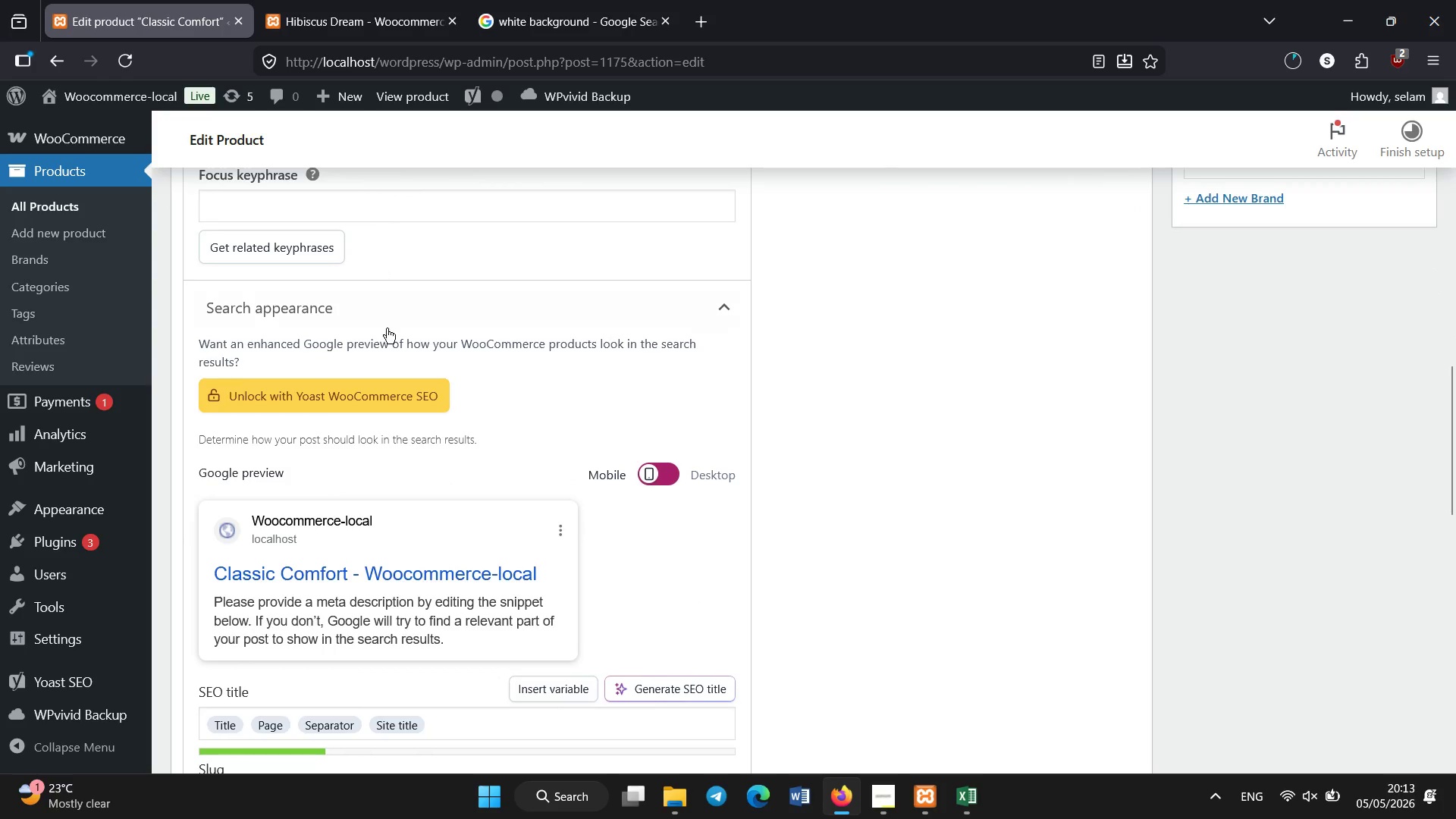 
scroll: coordinate [398, 430], scroll_direction: none, amount: 0.0
 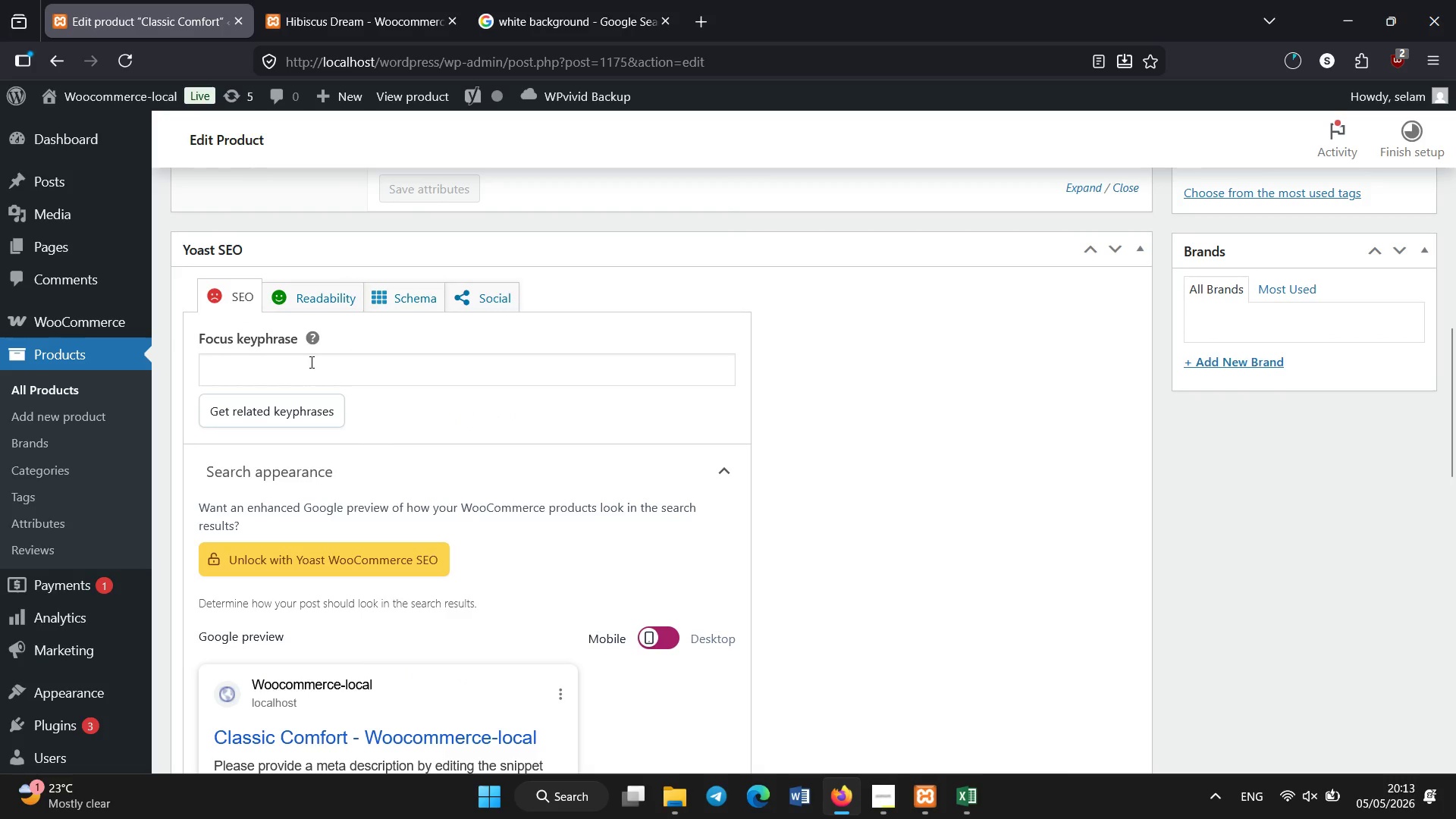 
left_click([310, 362])
 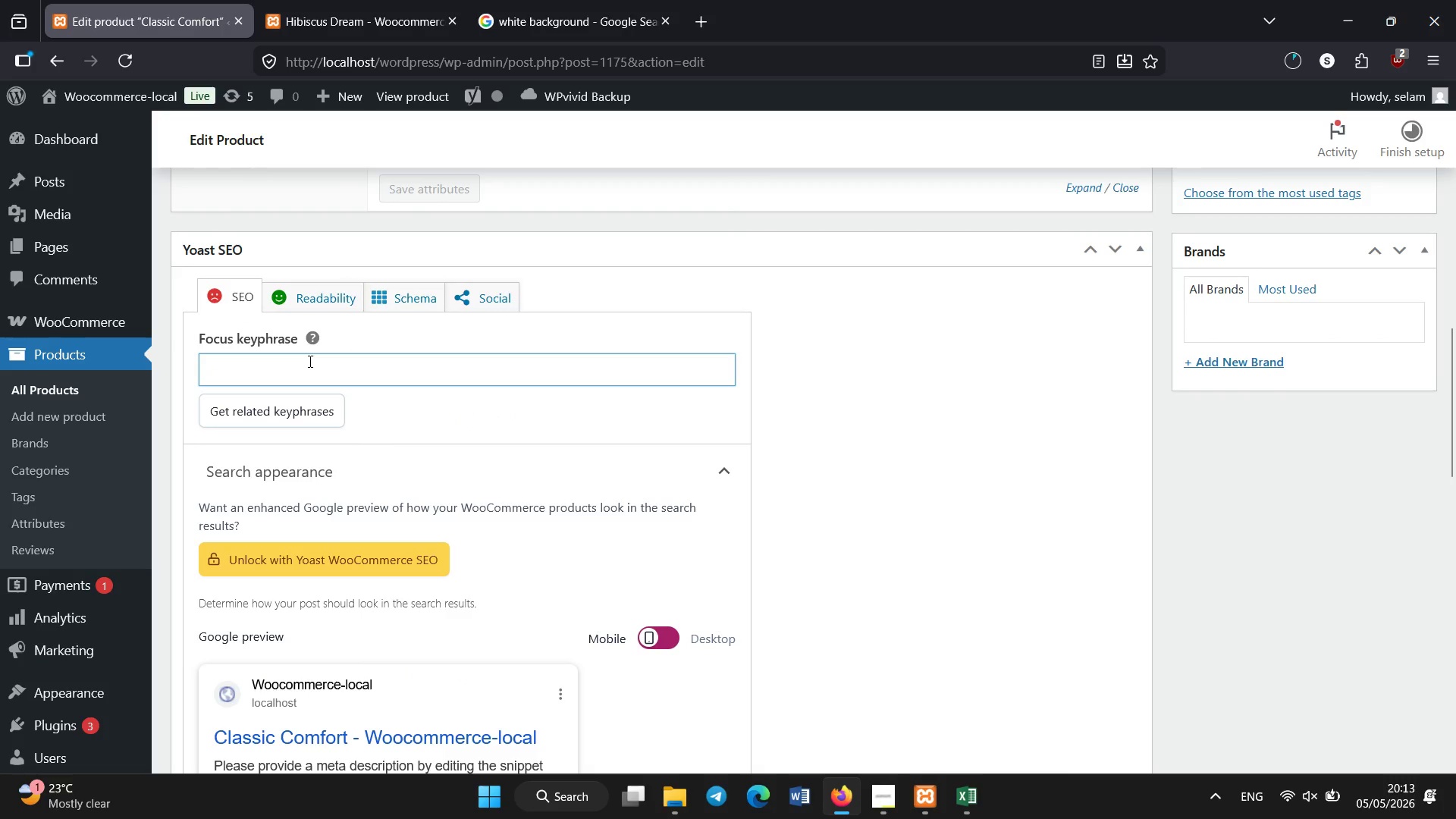 
hold_key(key=ShiftLeft, duration=0.88)
 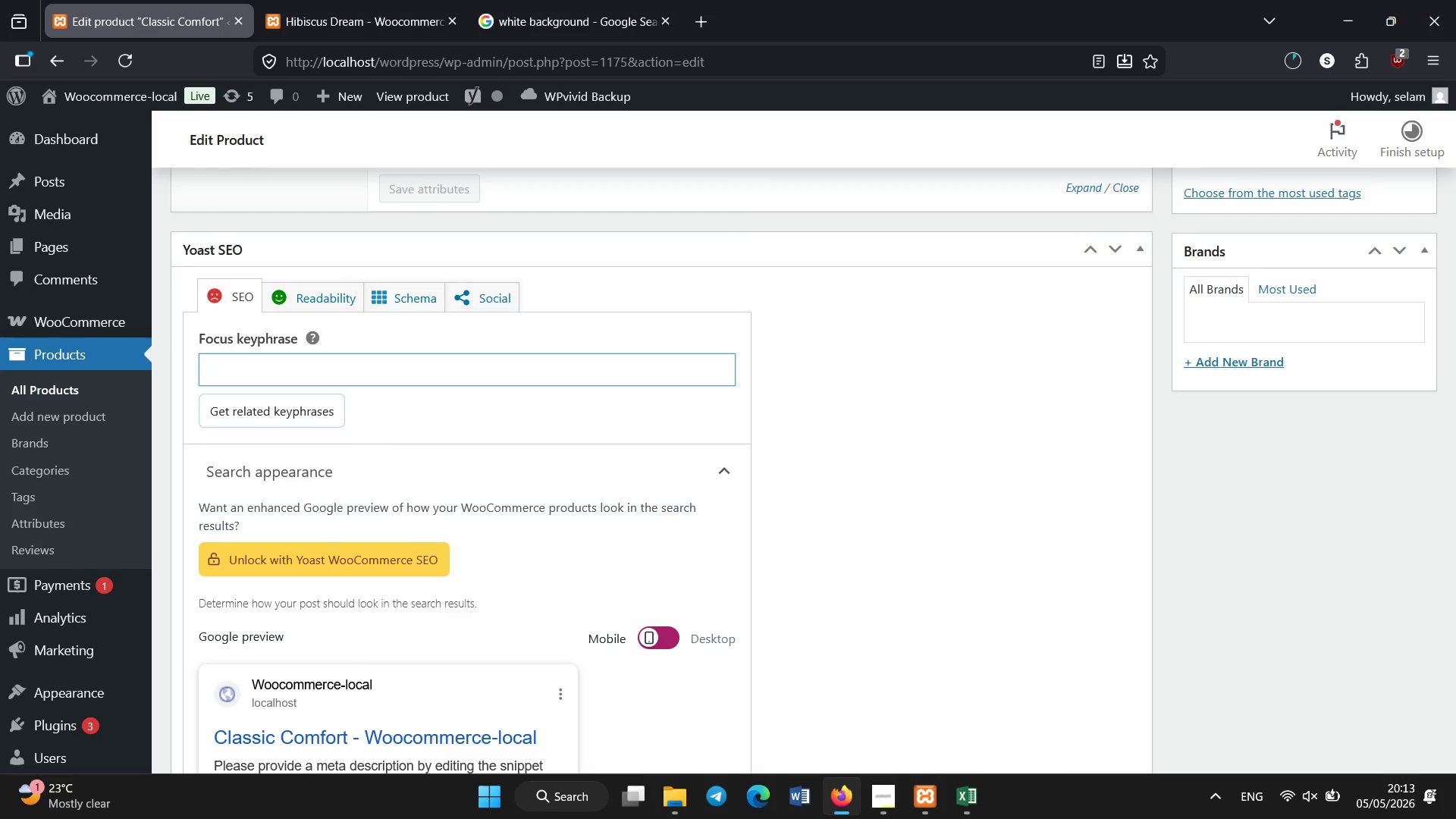 
type(artisan classic donut)
 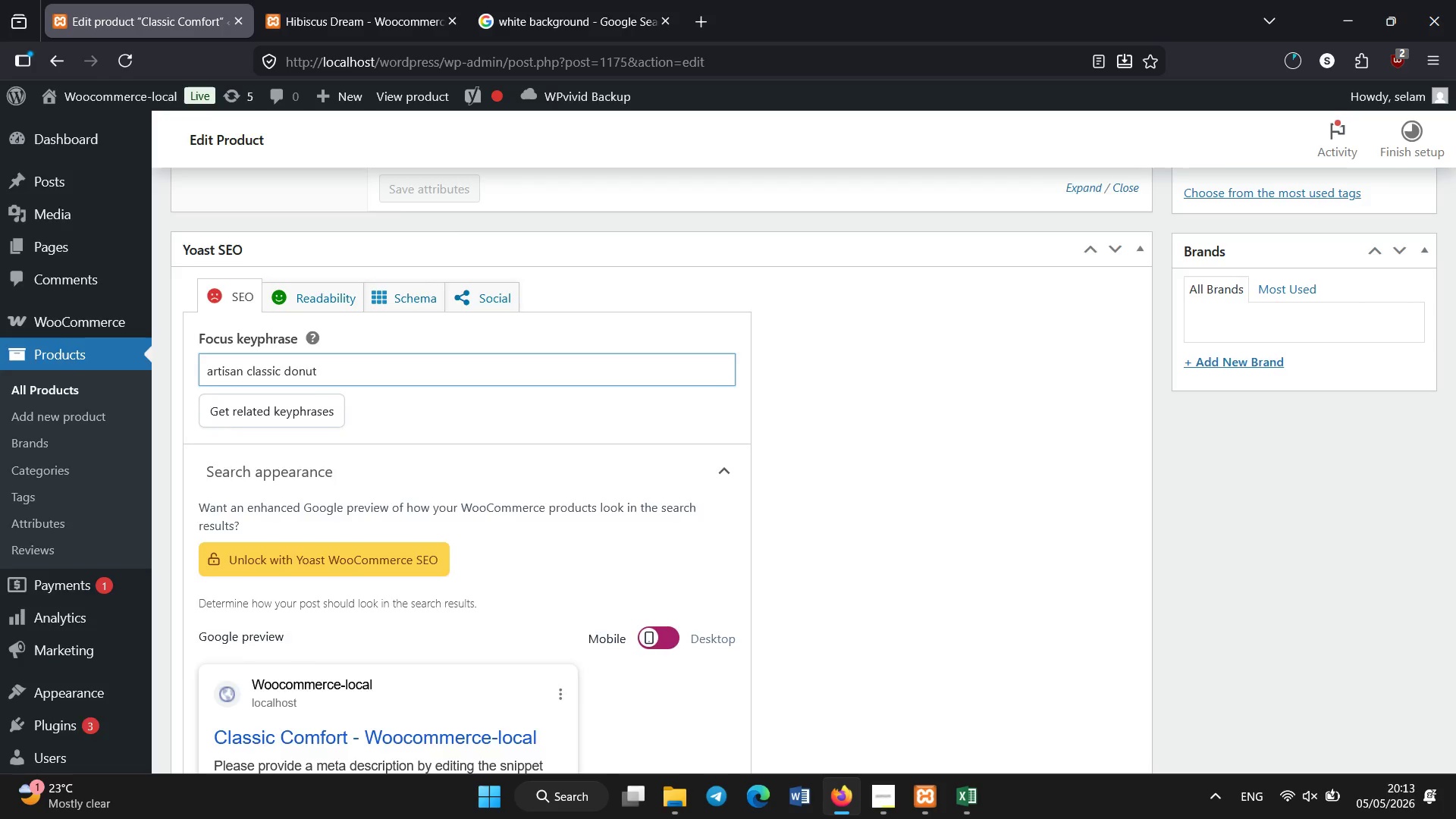 
left_click([381, 422])
 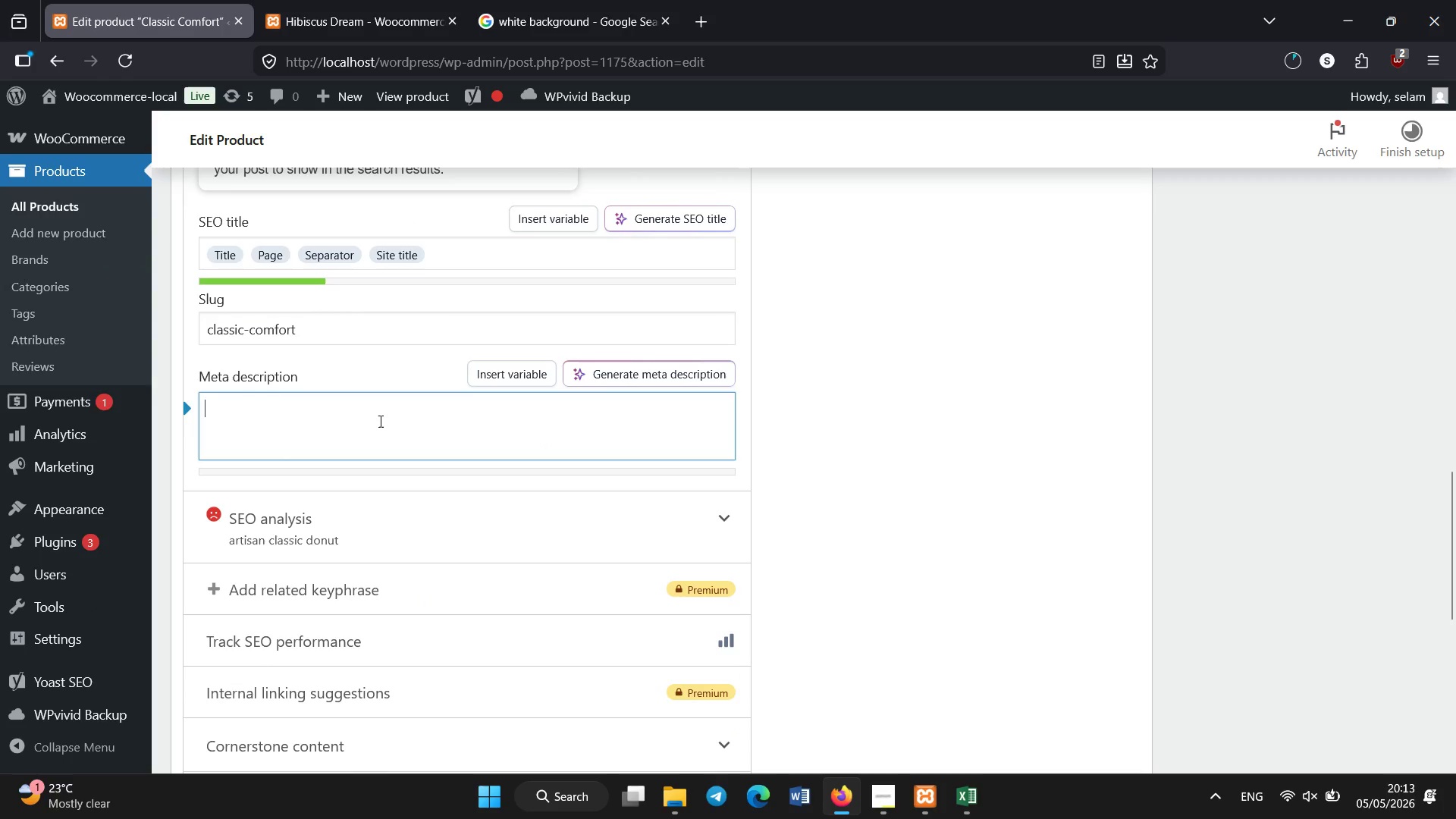 
scroll: coordinate [362, 548], scroll_direction: down, amount: 5.0
 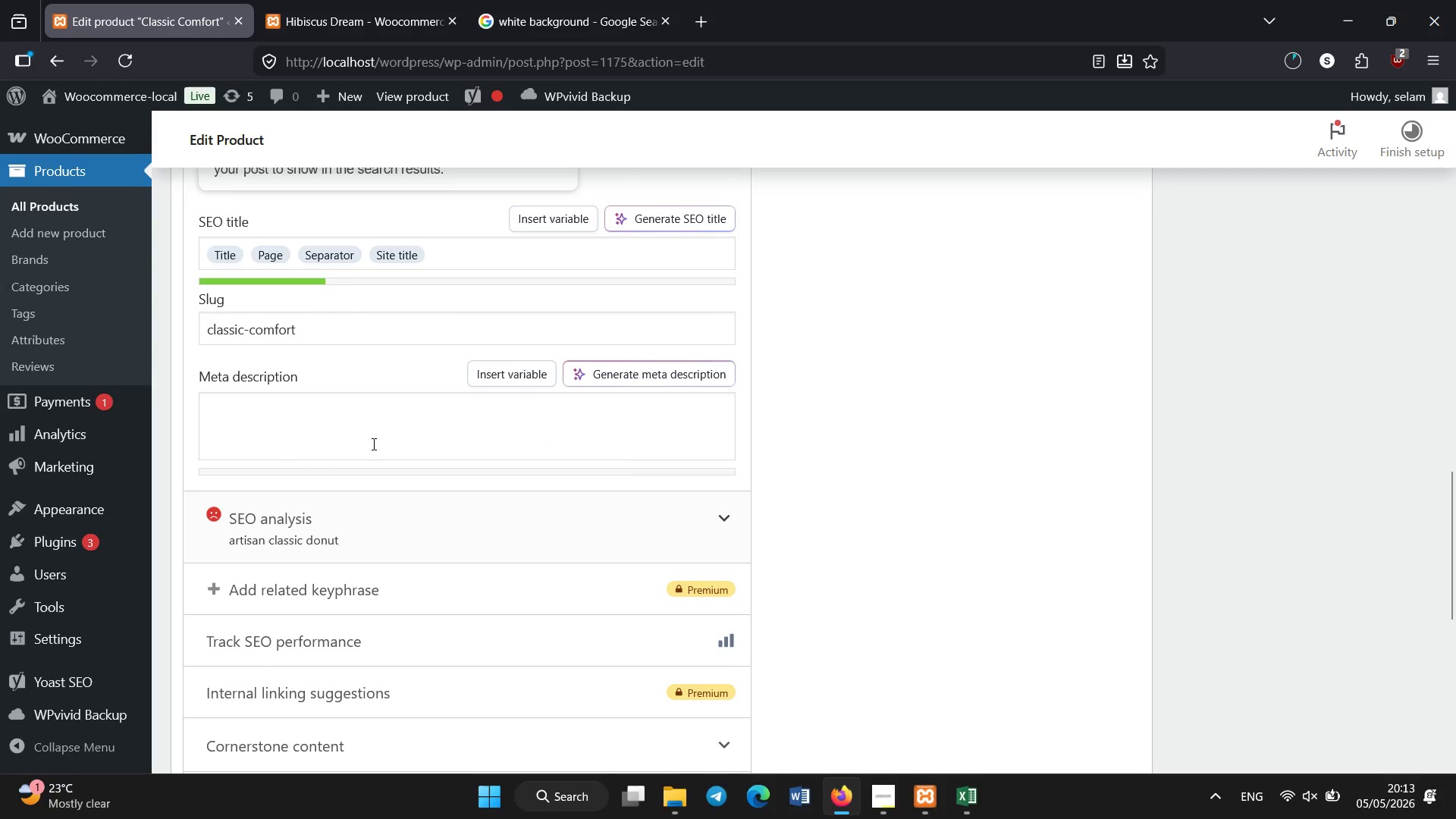 
type(Artisan hand-crafeted Classic Comfort donut with smooth vanilla glaxe)
key(Backspace)
key(Backspace)
type(ze. A simple timeless treat baked fresh daily.)
 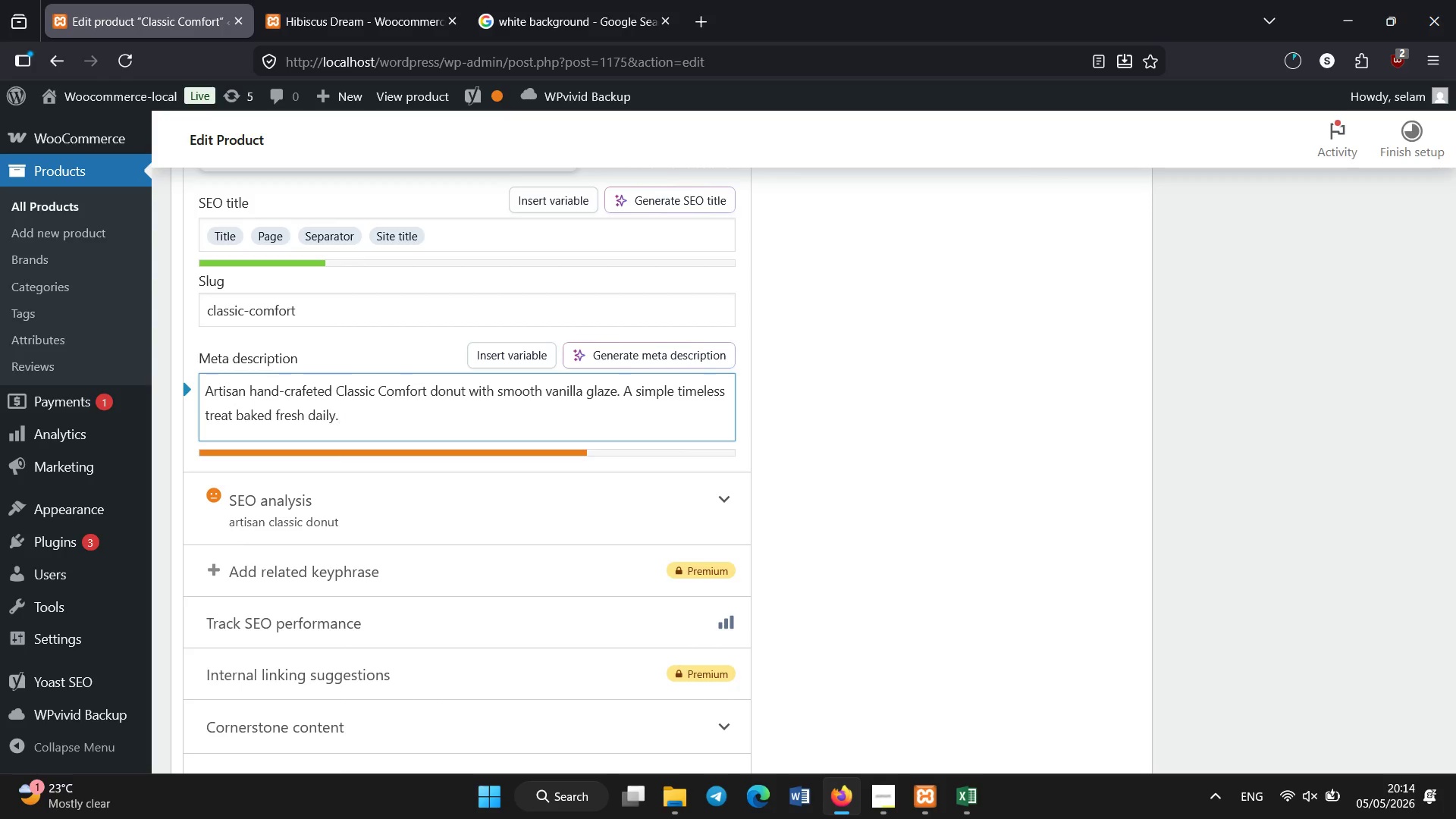 
scroll: coordinate [754, 406], scroll_direction: up, amount: 16.0
 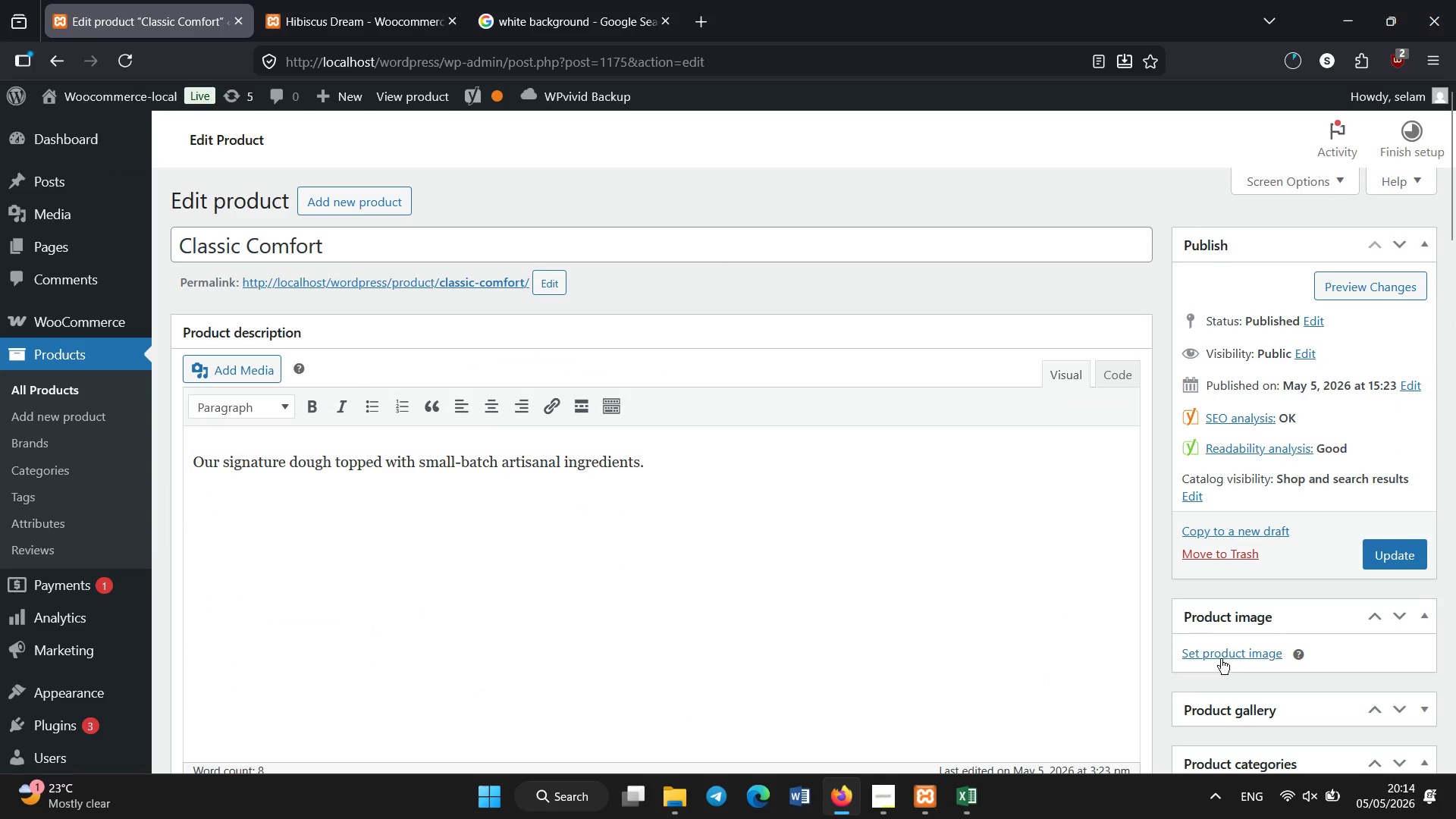 
left_click([1219, 661])
 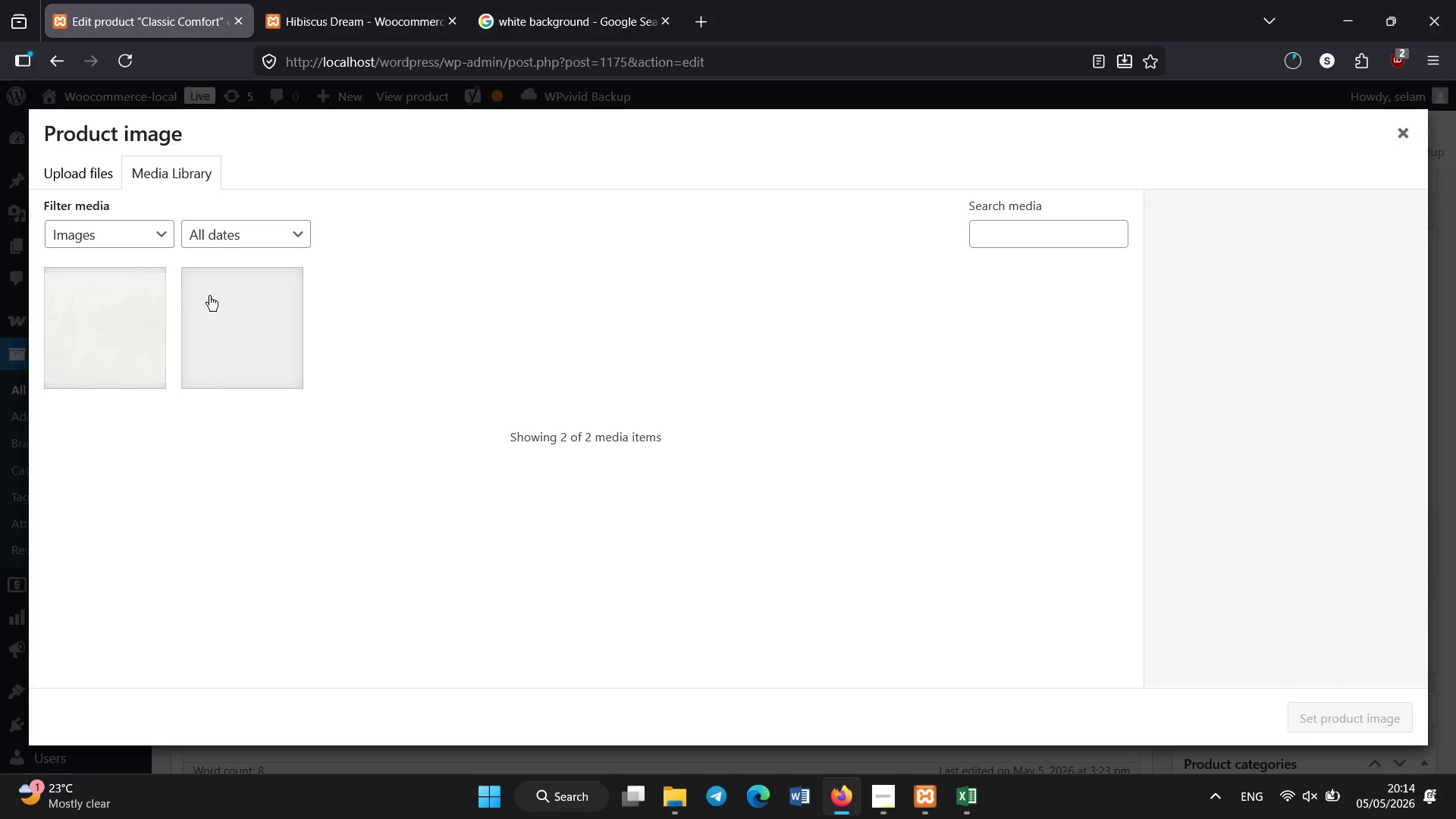 
wait(5.75)
 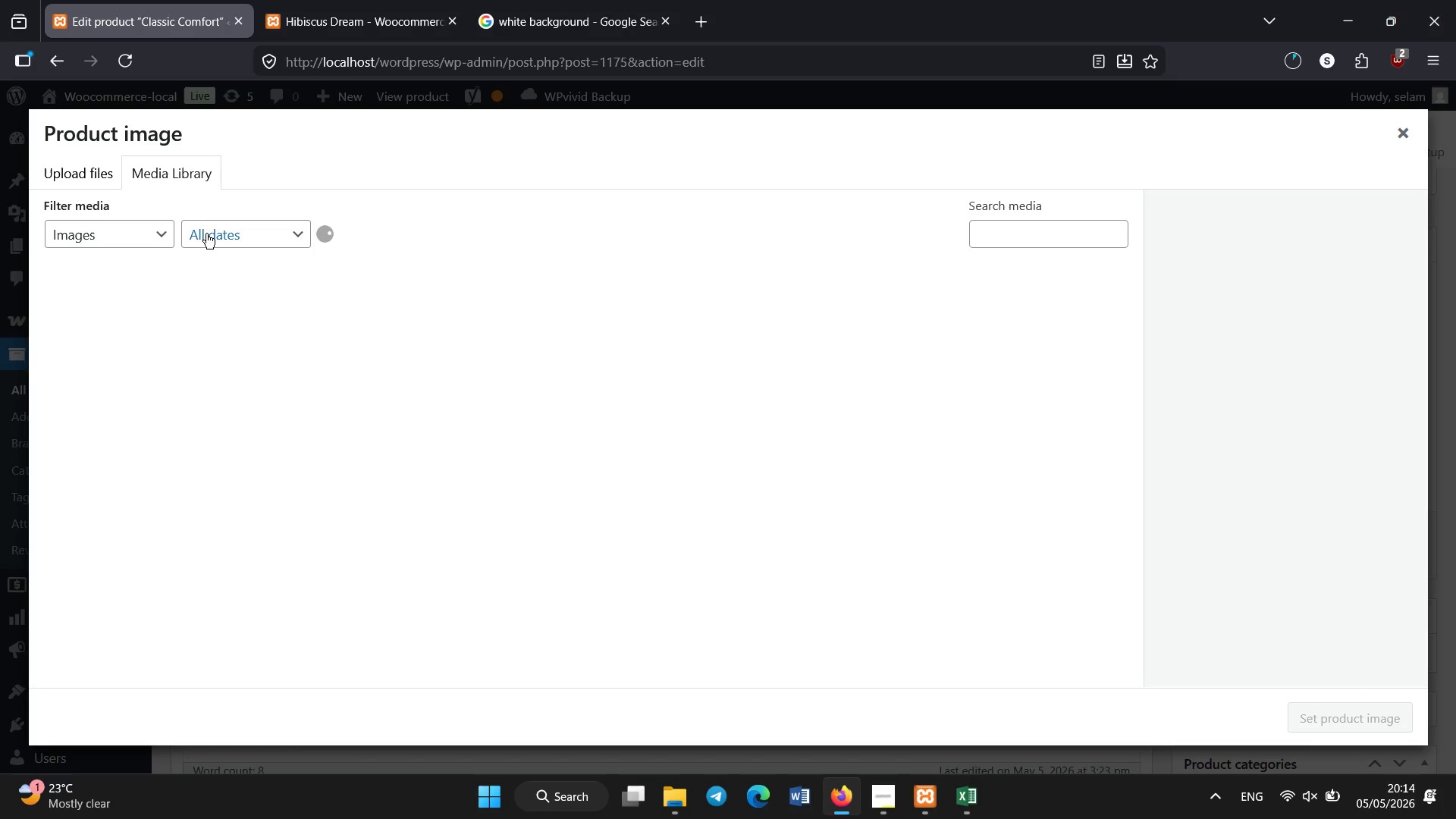 
left_click([105, 331])
 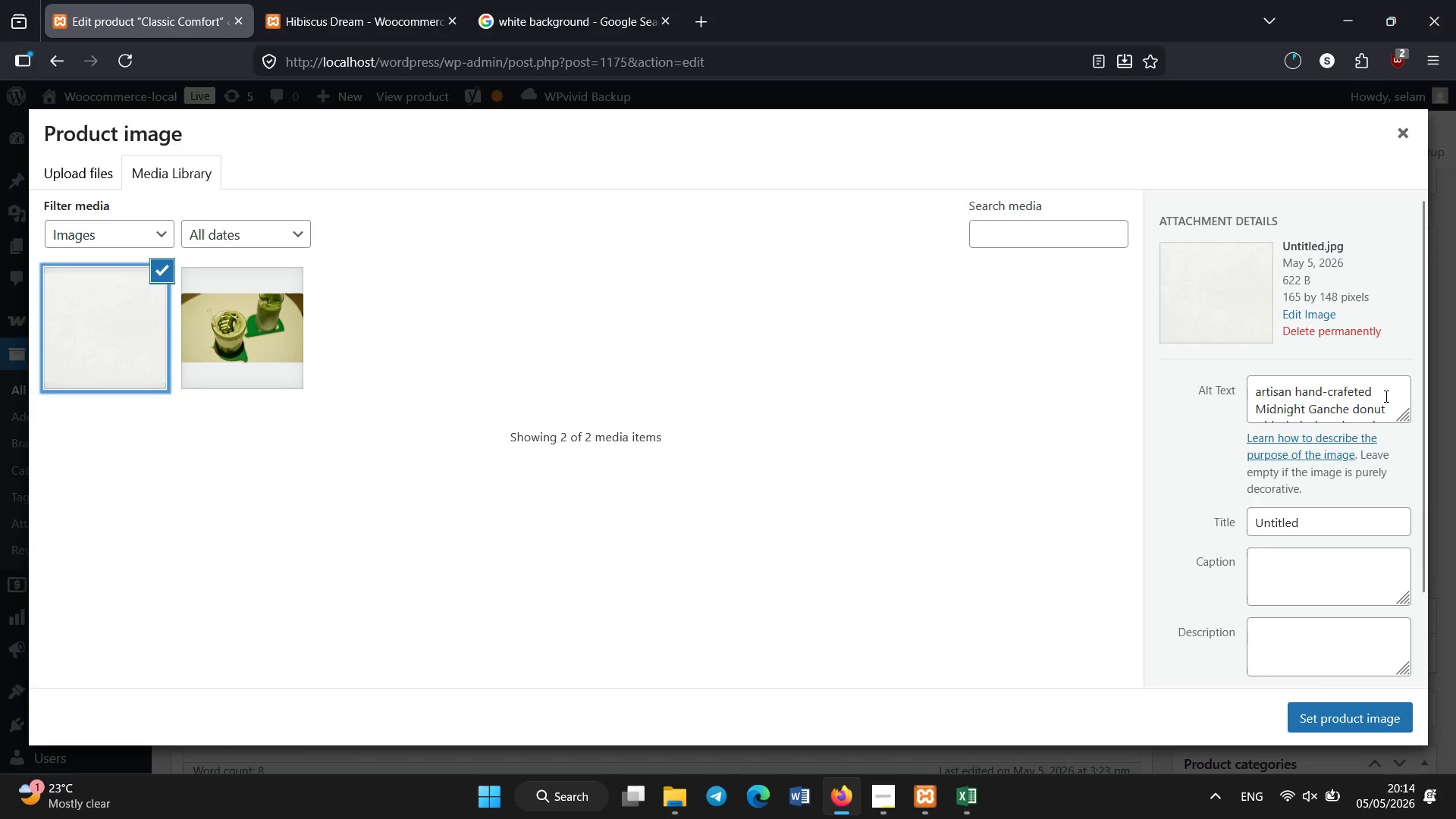 
left_click([1306, 401])
 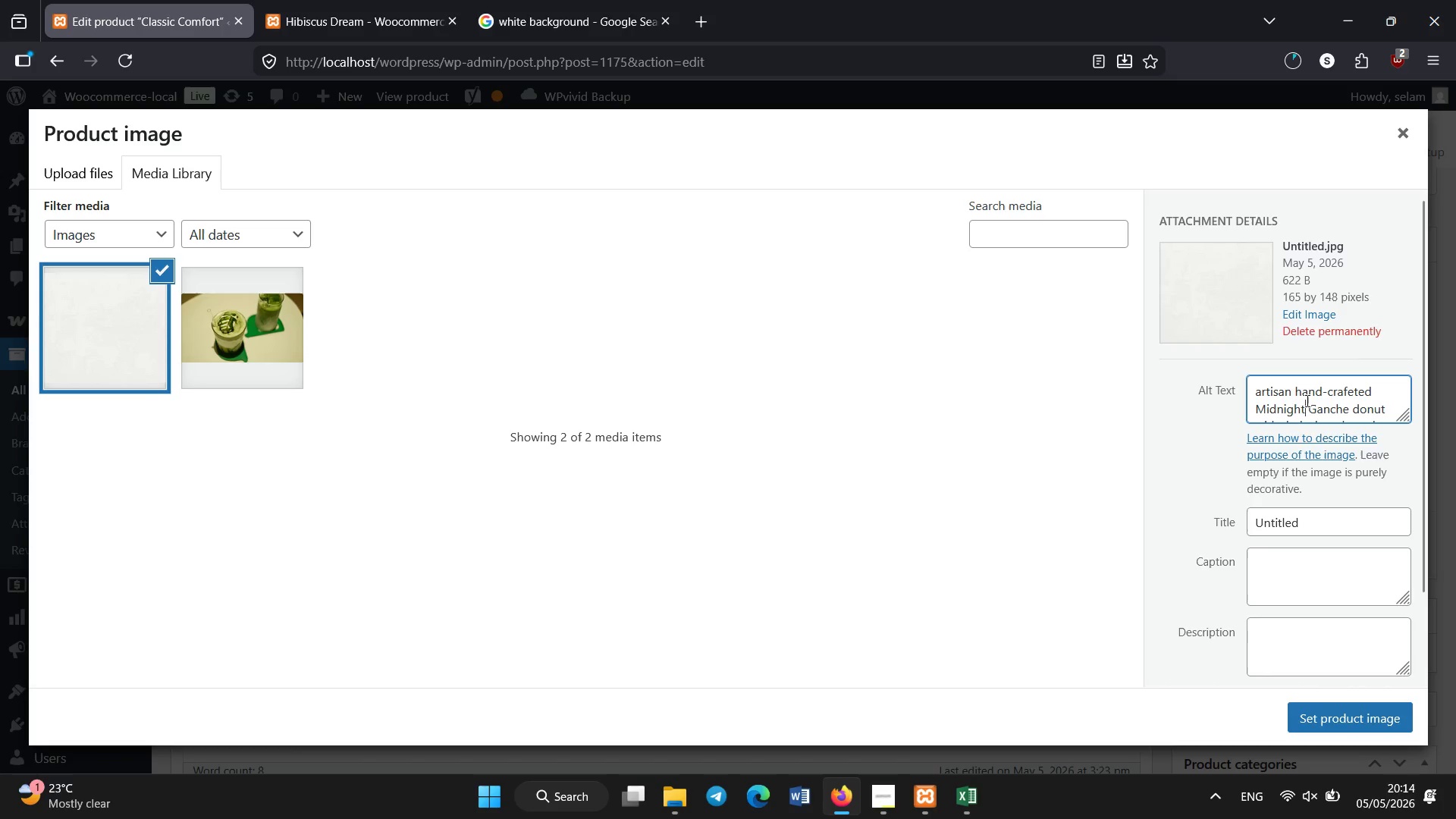 
key(Control+ControlLeft)
 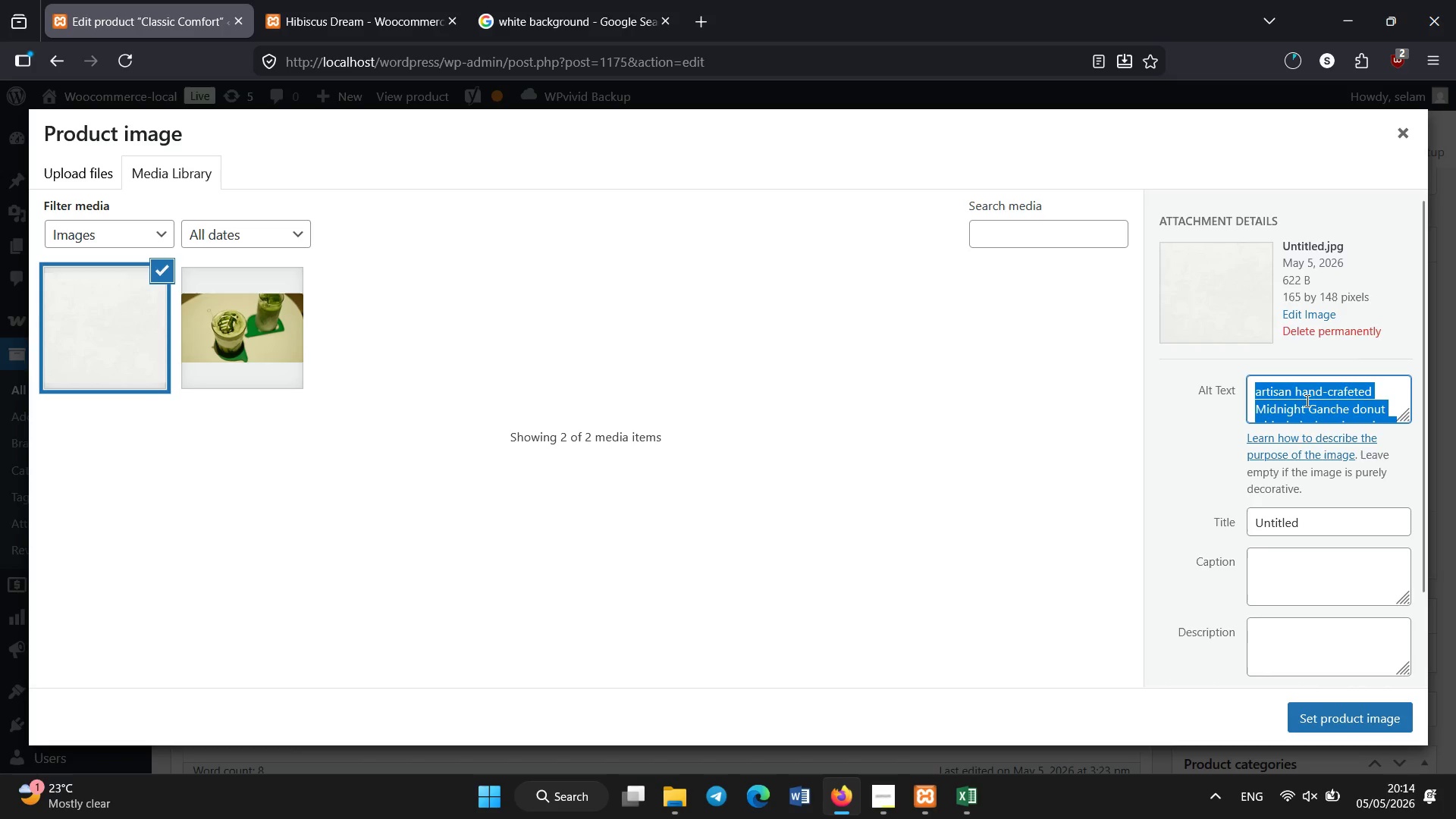 
key(Control+A)
 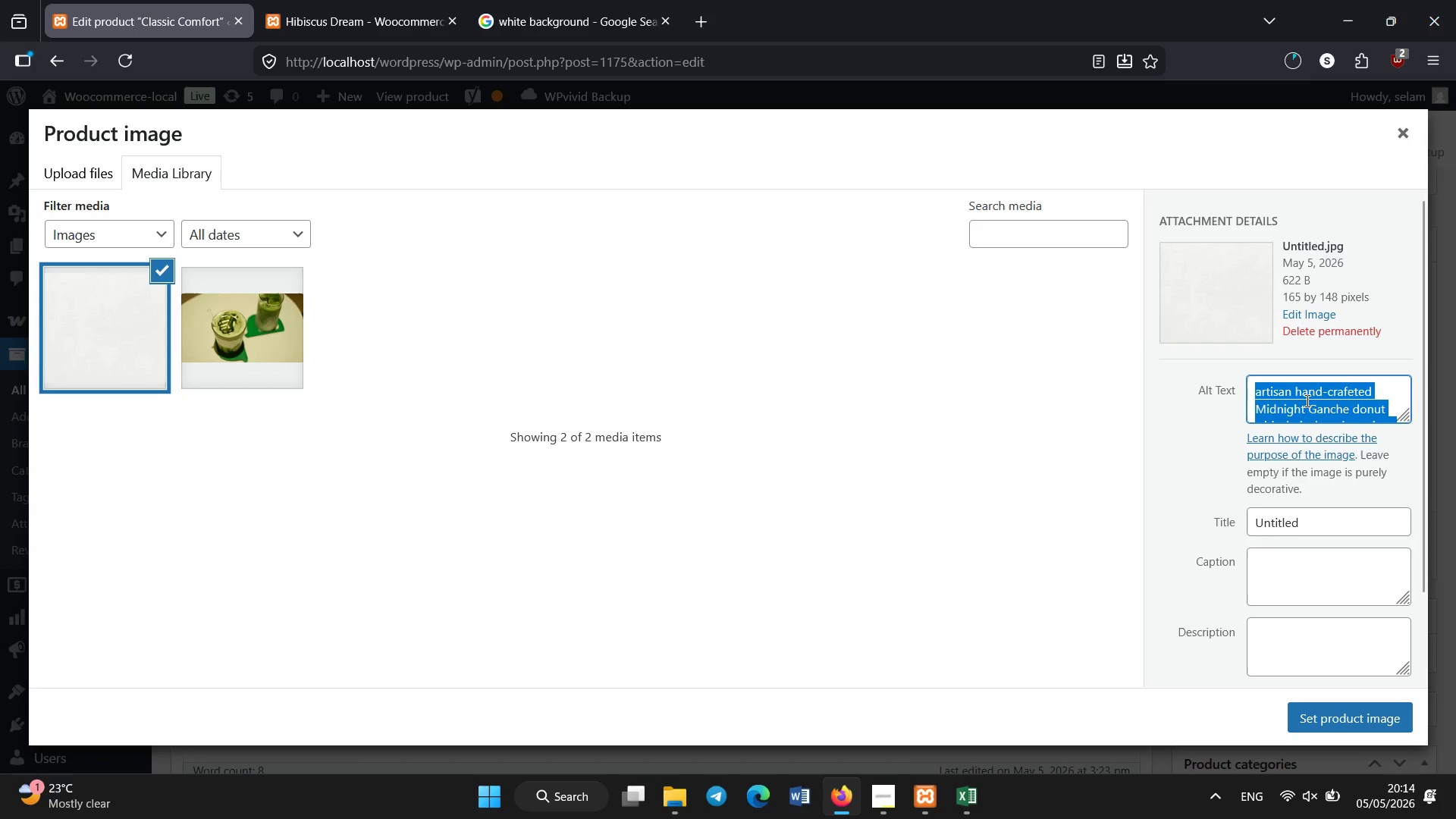 
key(Backspace)
type(artisan hand-crafted Classic Comfort donut with classic vanilla gla)
 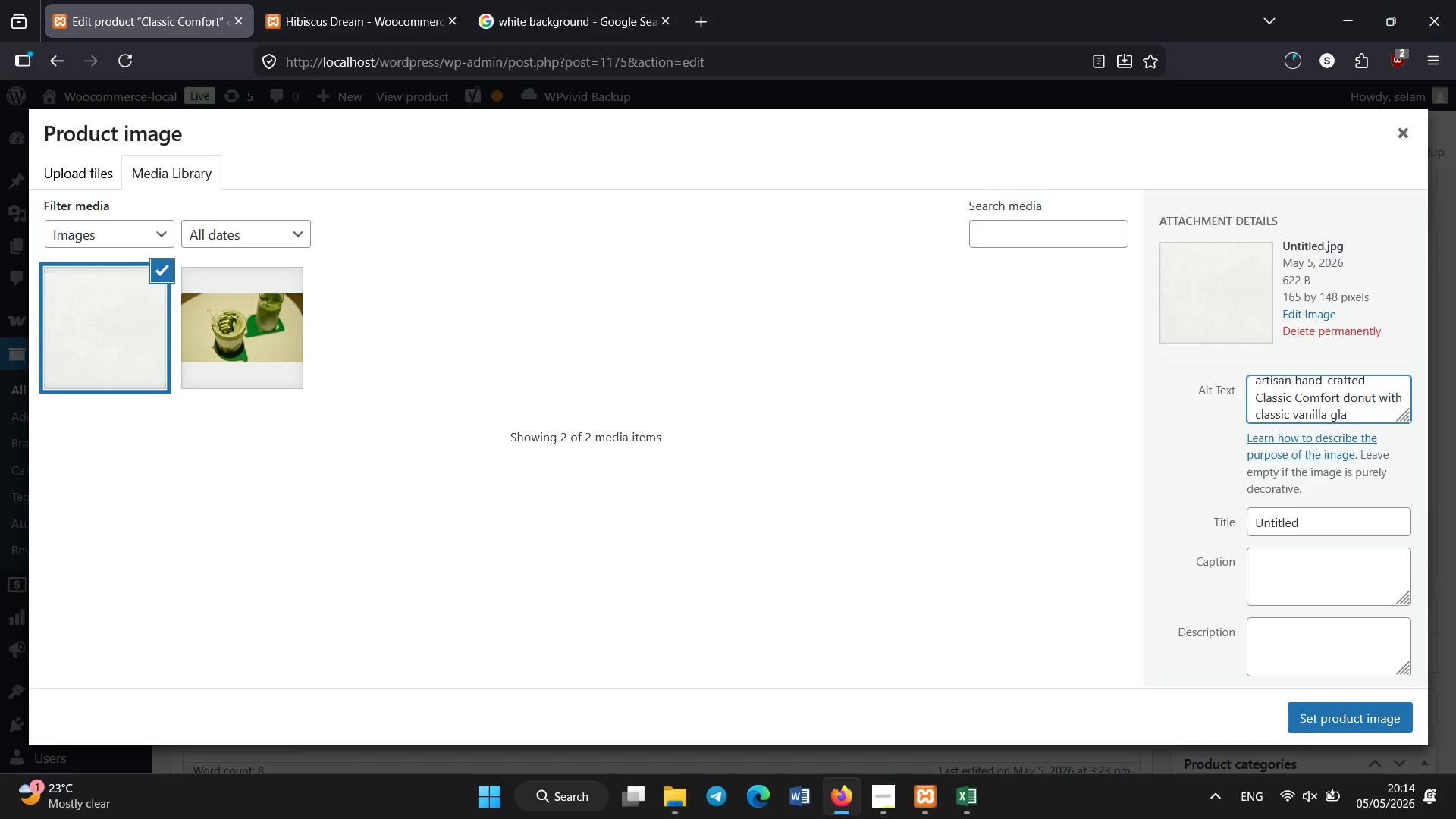 
wait(5.52)
 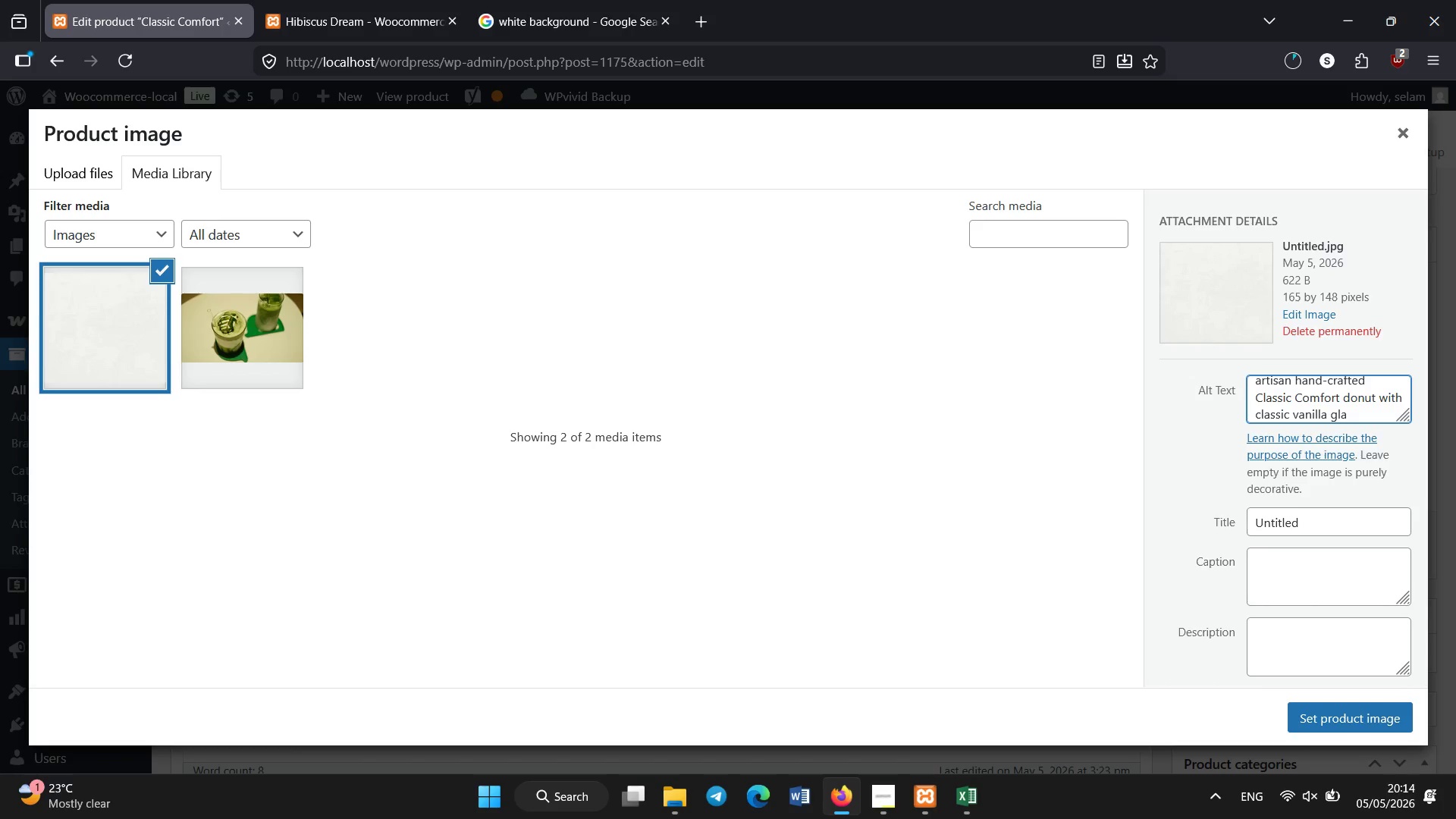 
type(ze)
 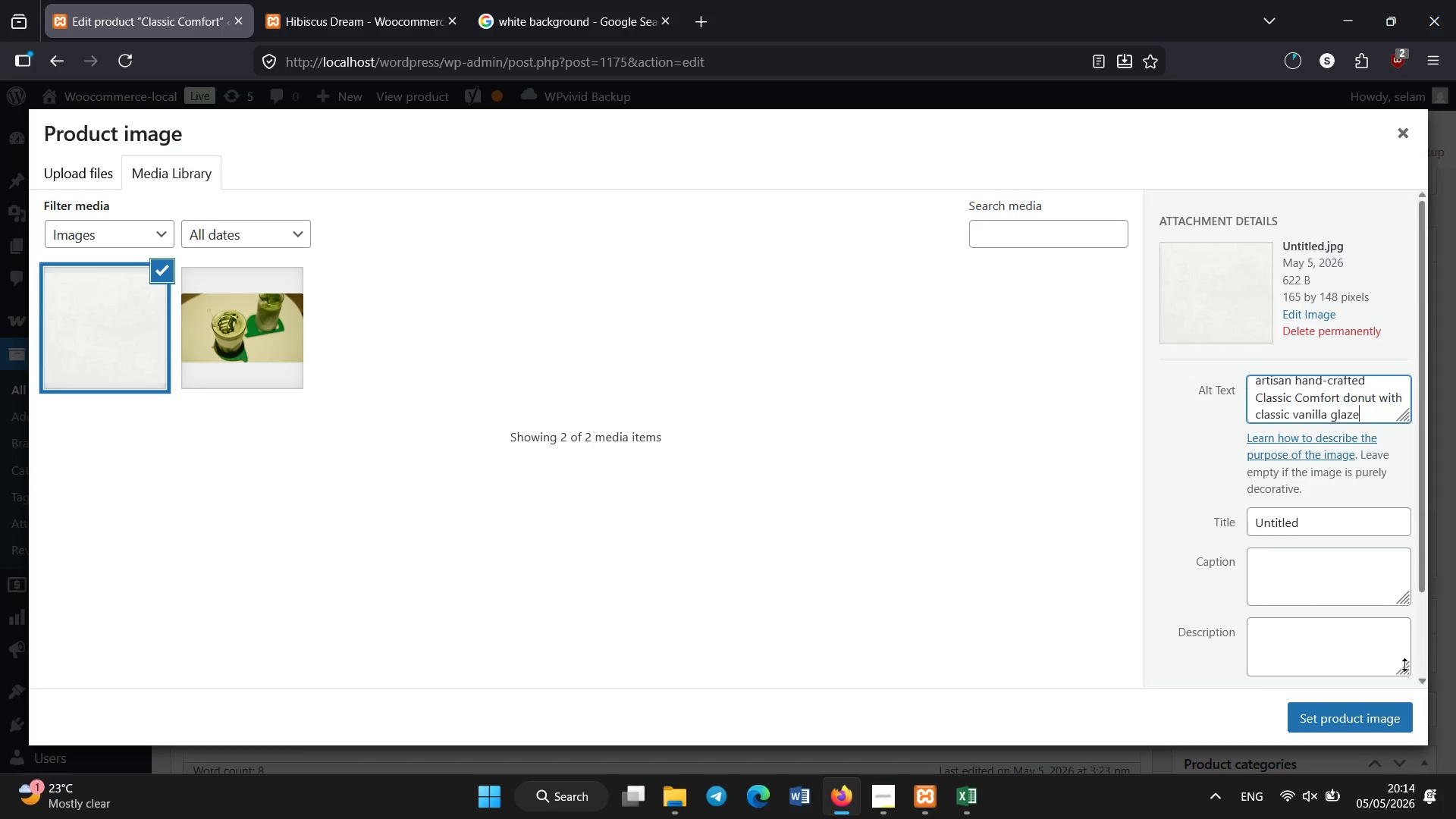 
left_click([1350, 711])
 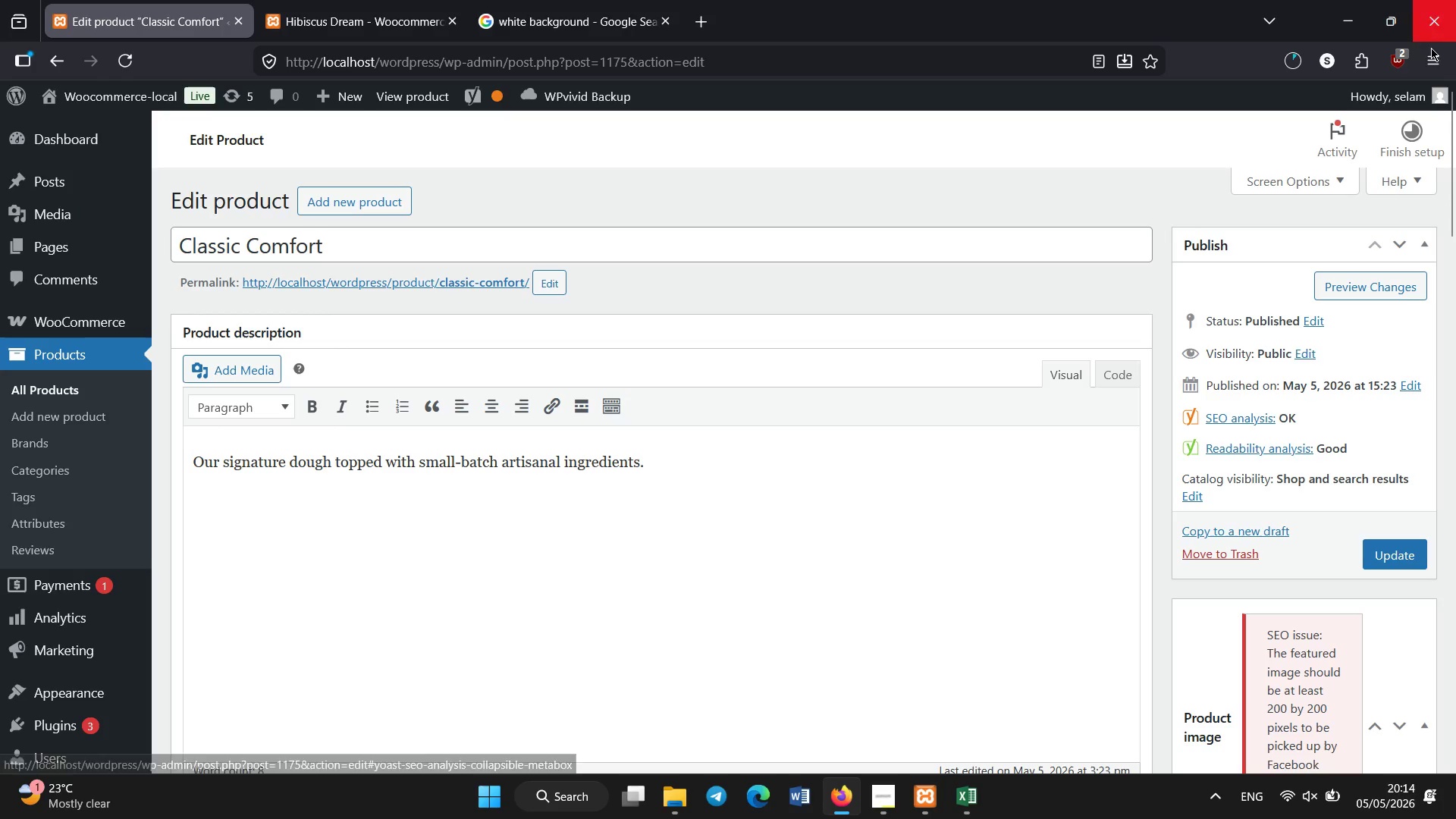 
left_click_drag(start_coordinate=[1451, 155], to_coordinate=[1455, 231])
 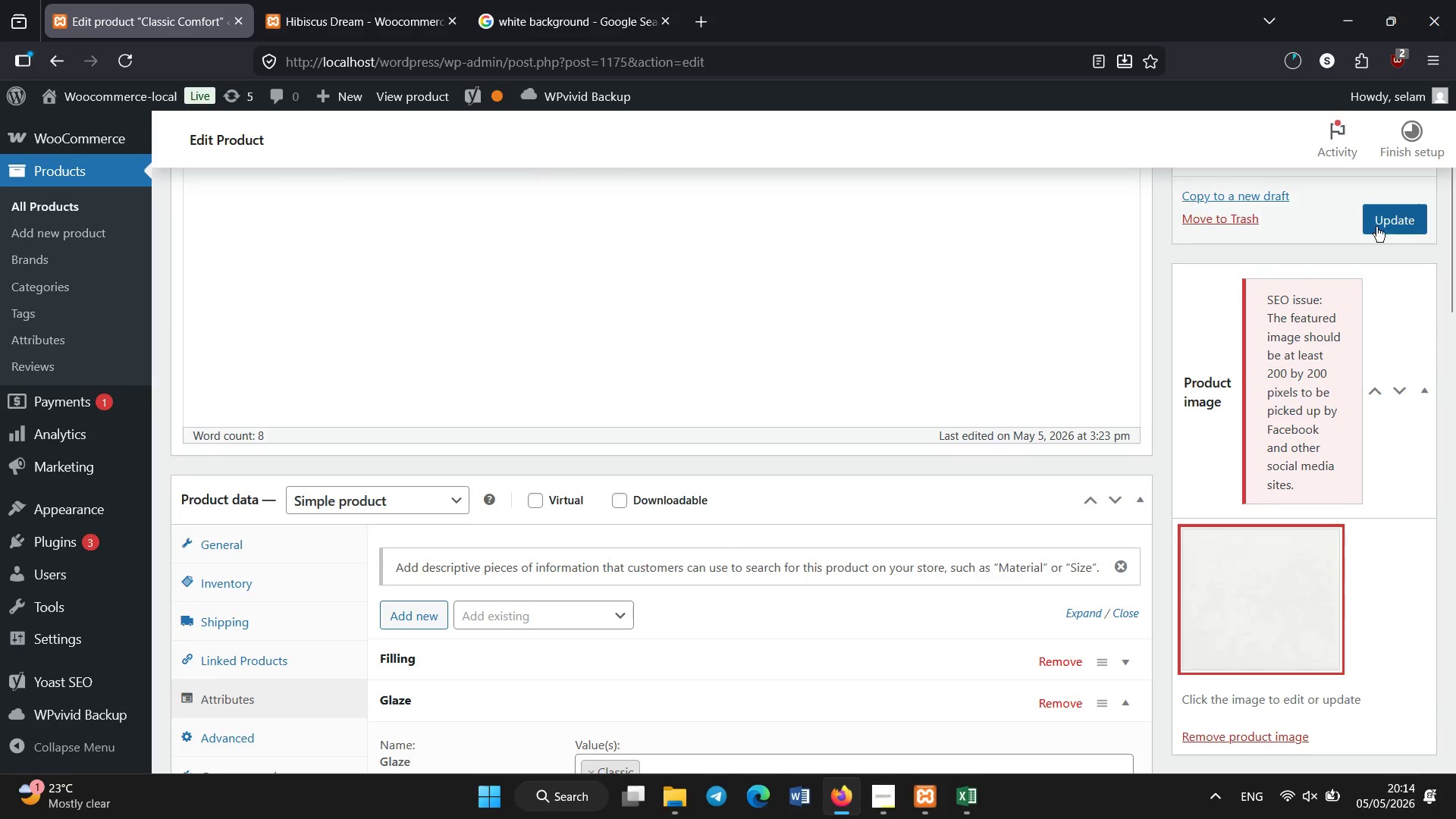 
left_click([1385, 224])
 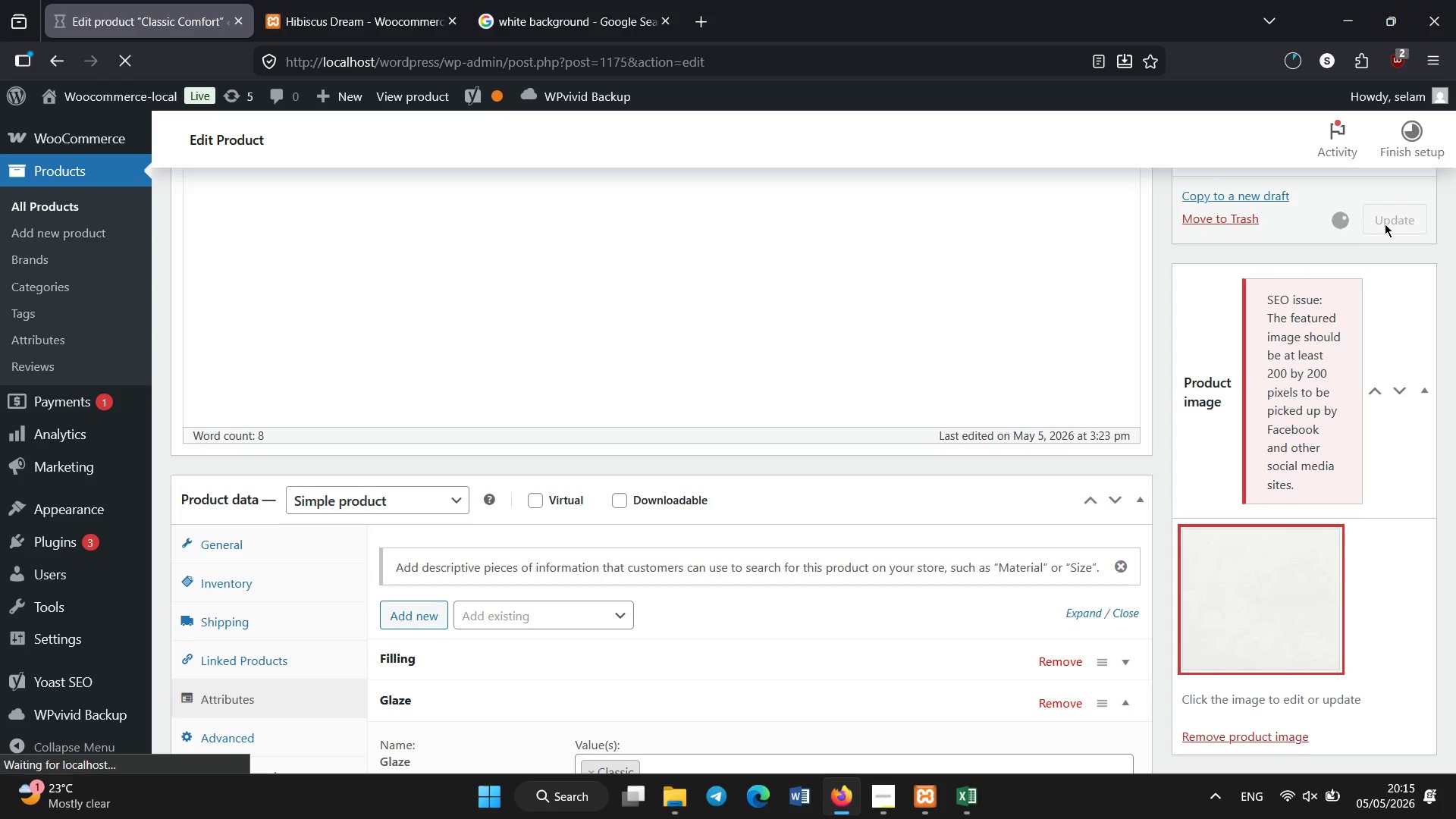 
wait(12.11)
 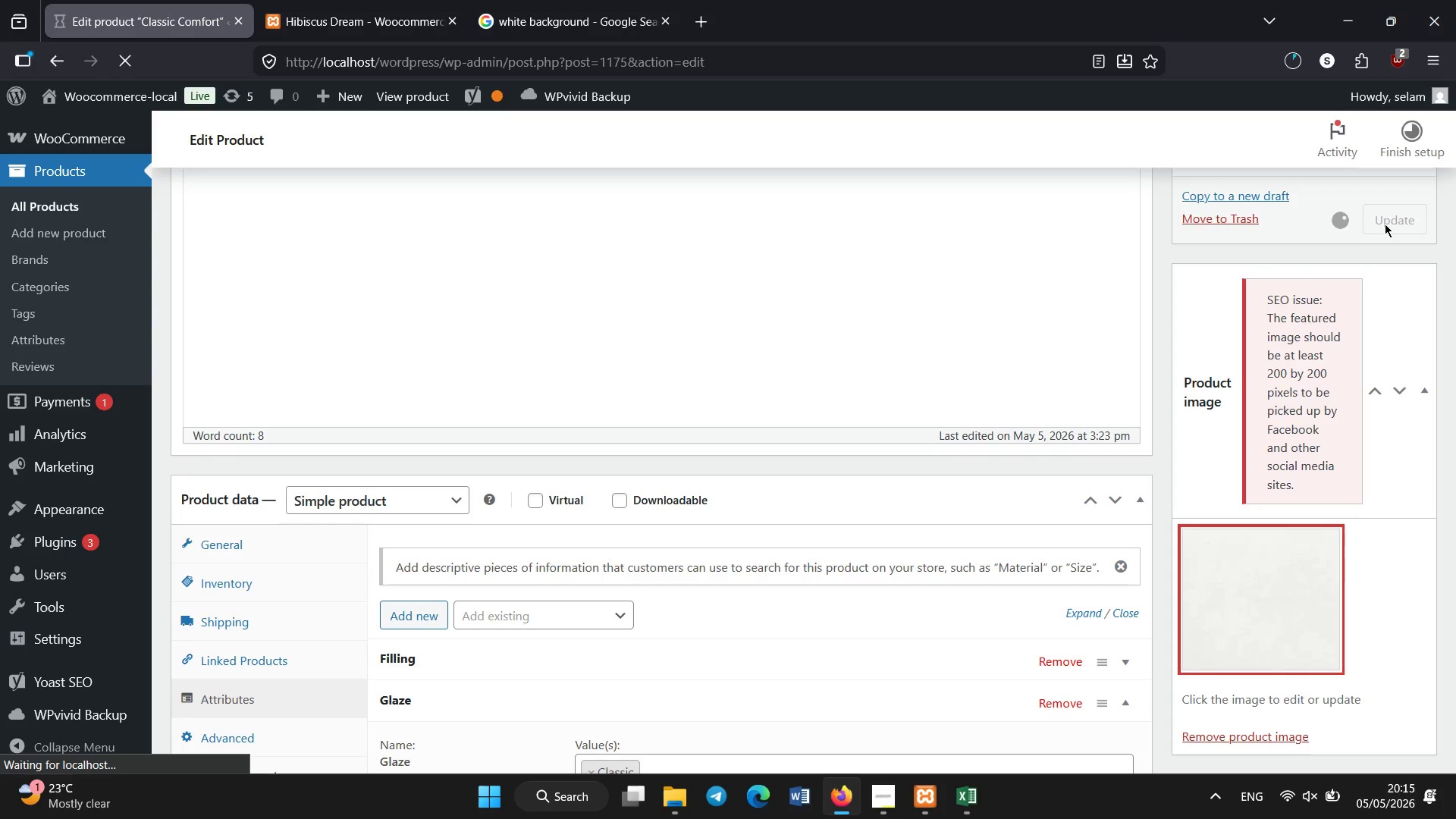 
left_click_drag(start_coordinate=[1451, 277], to_coordinate=[1445, 125])
 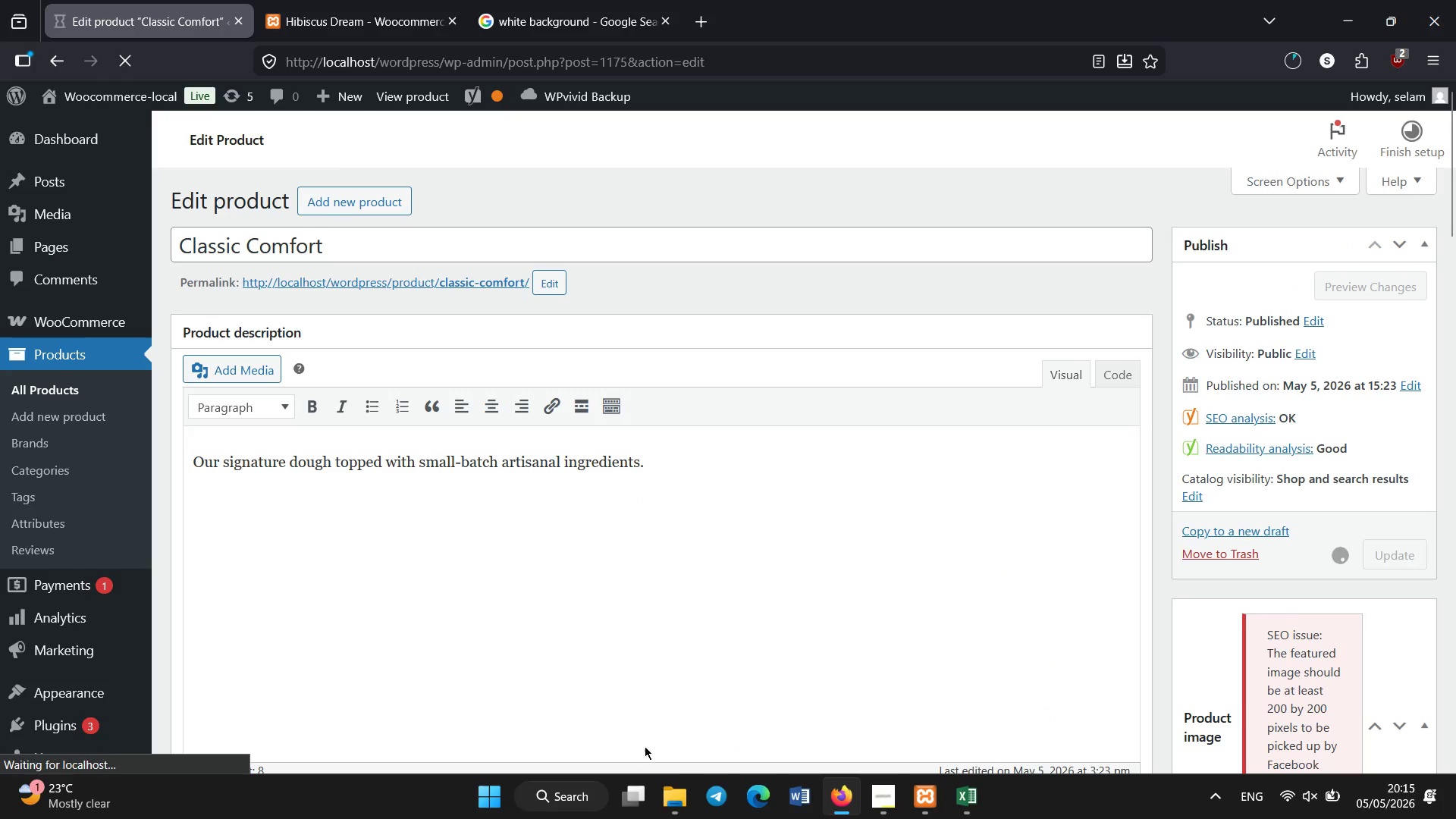 
left_click([872, 815])
 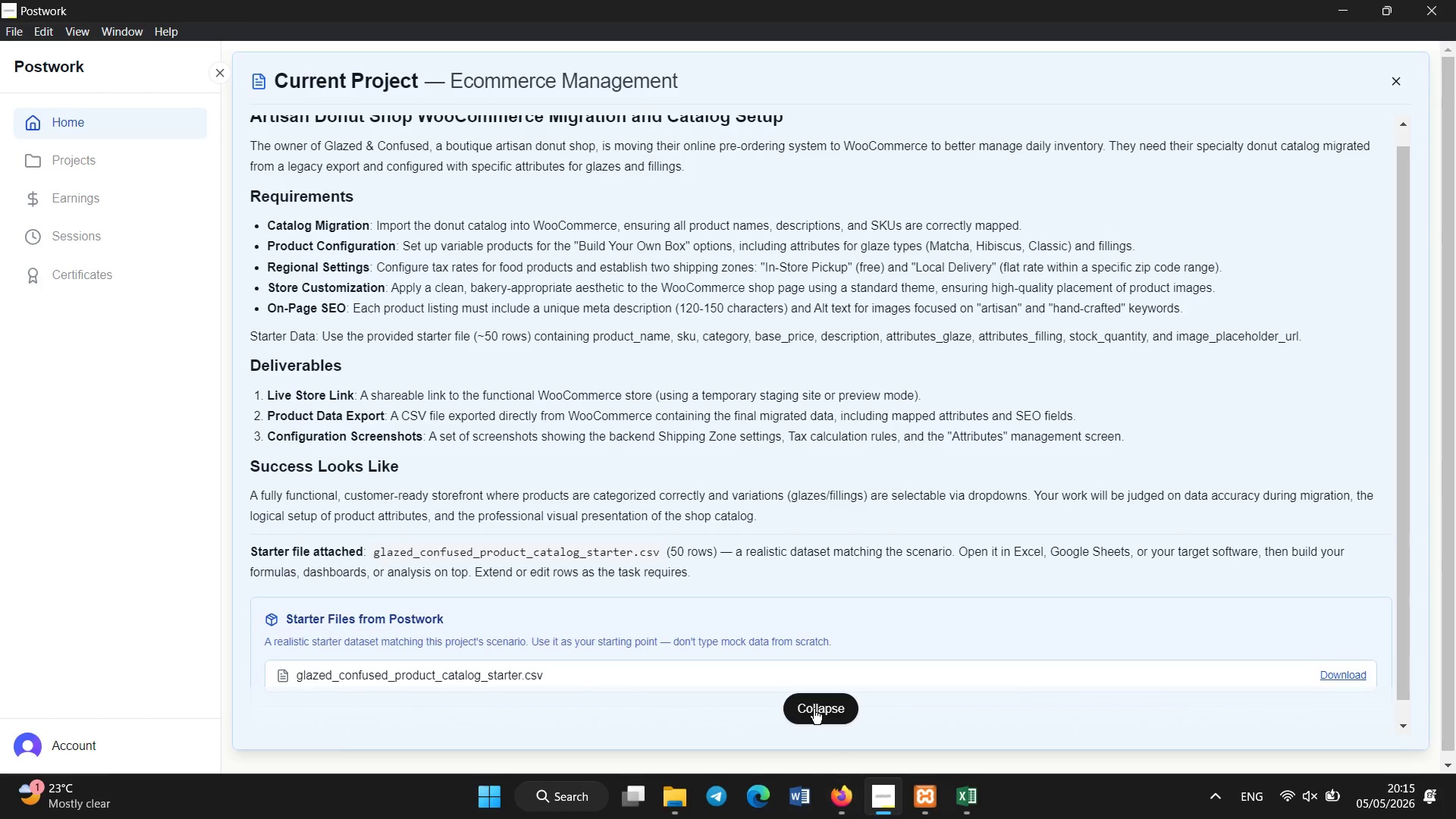 
left_click([814, 709])